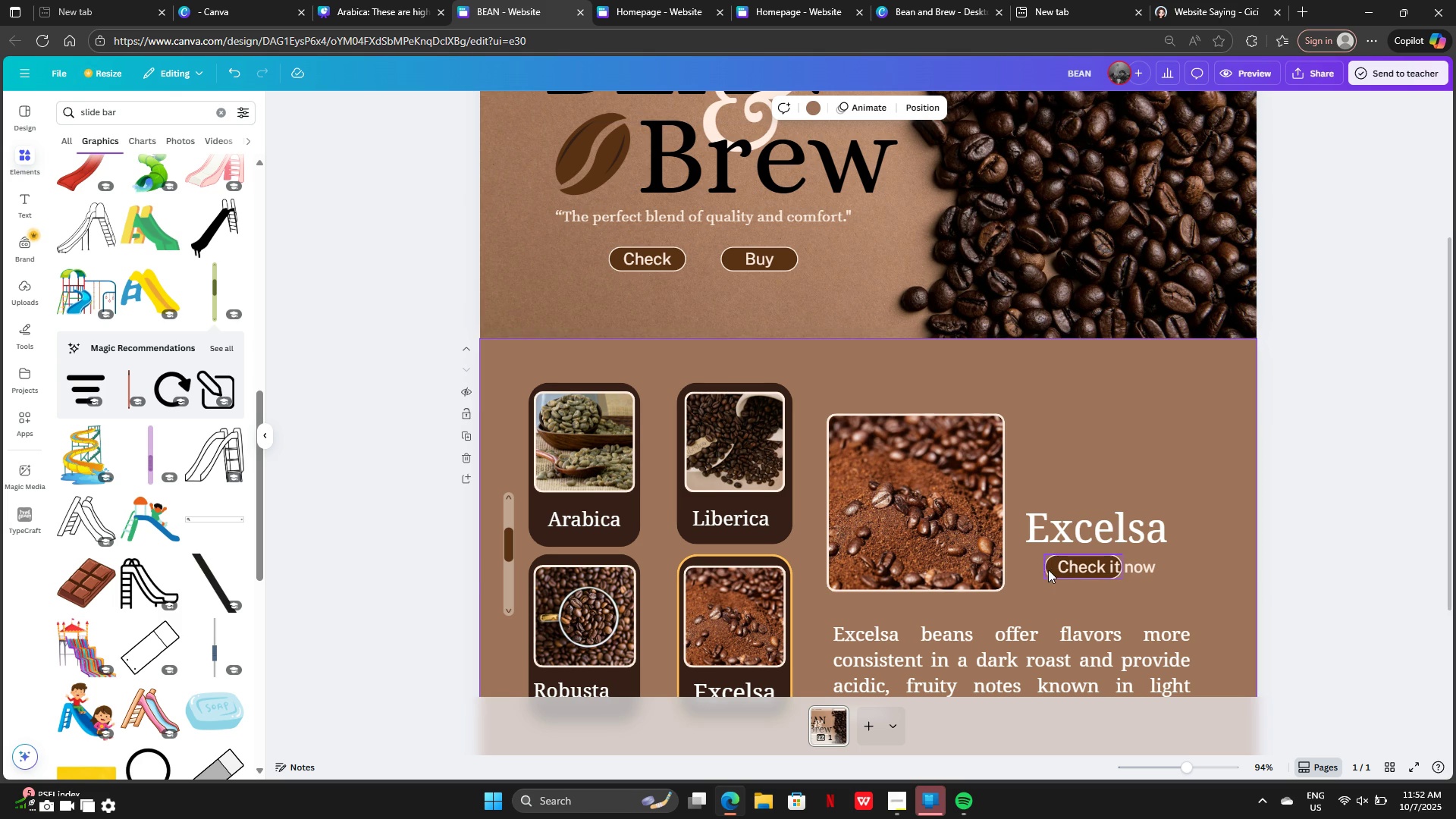 
left_click([1053, 571])
 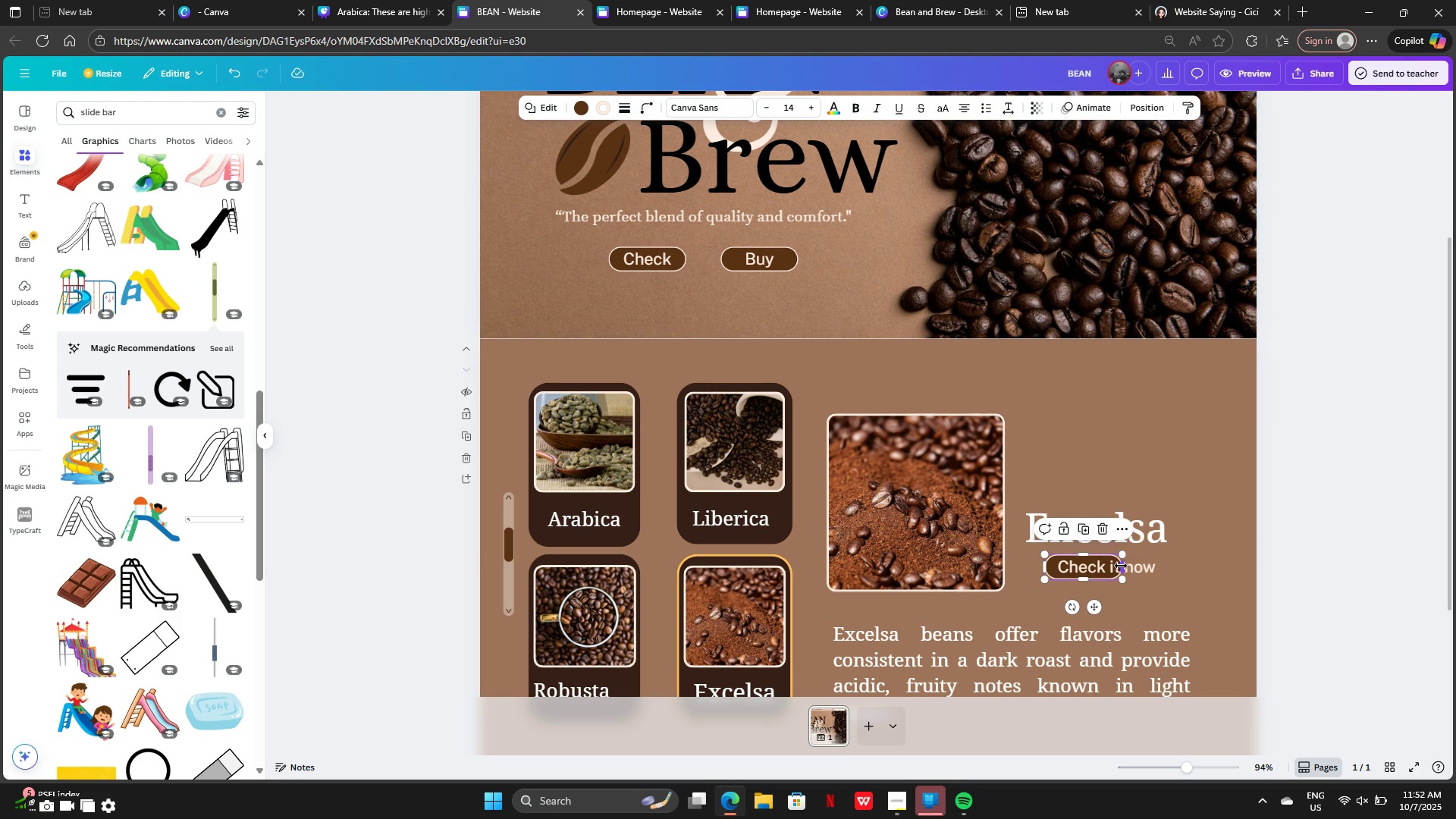 
left_click_drag(start_coordinate=[1122, 566], to_coordinate=[1172, 568])
 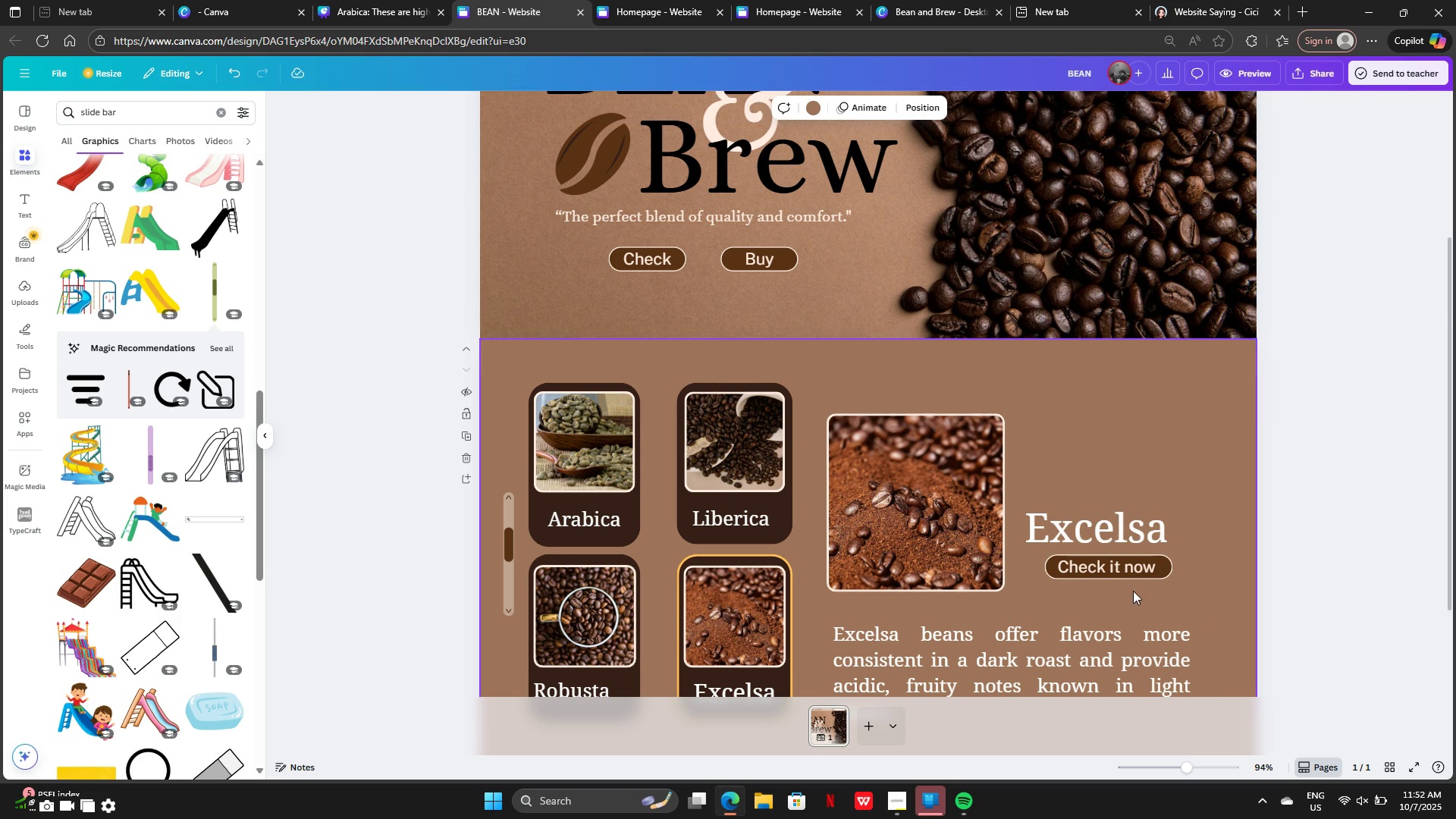 
scroll: coordinate [1132, 592], scroll_direction: down, amount: 4.0
 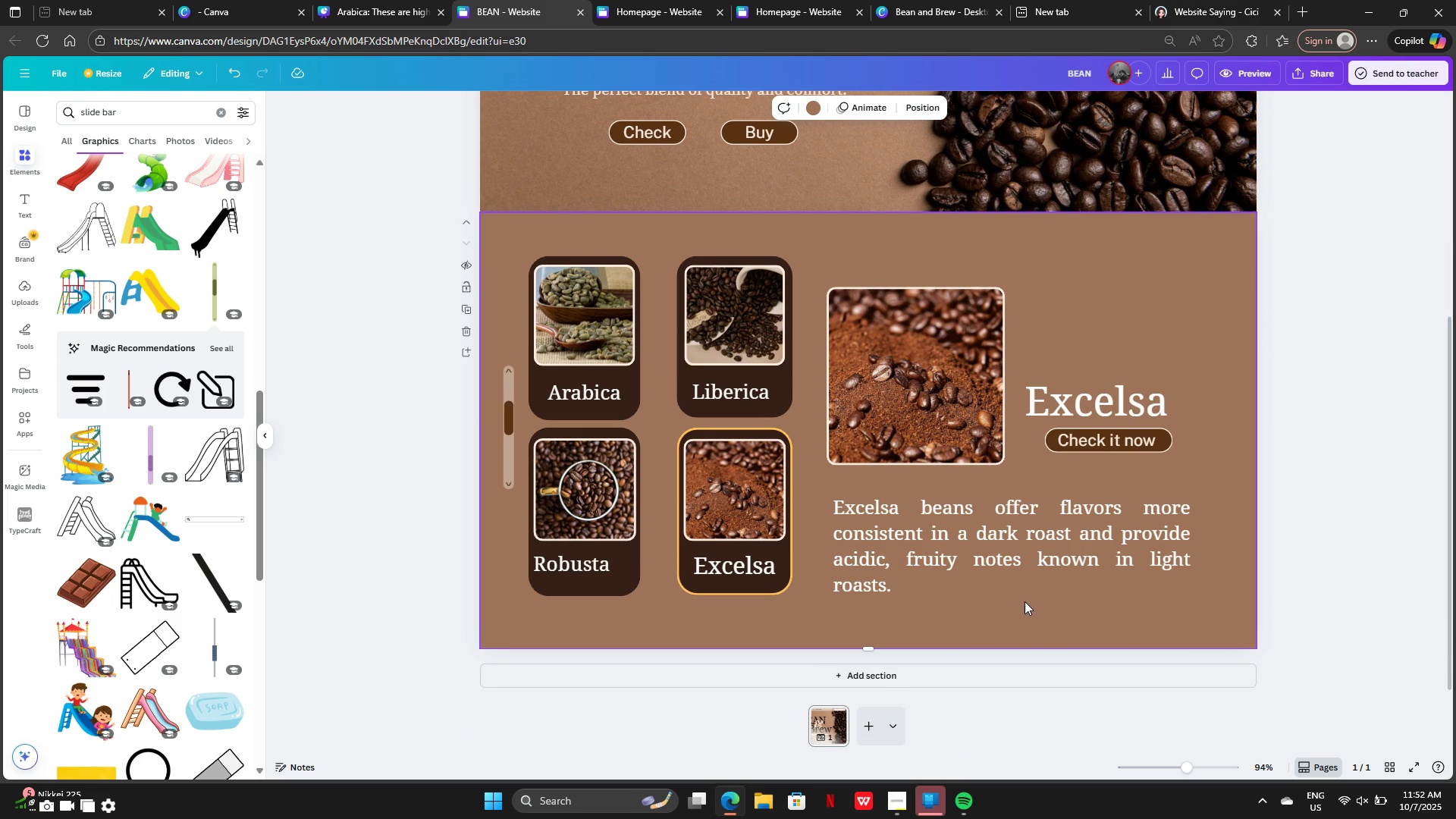 
left_click([1033, 608])
 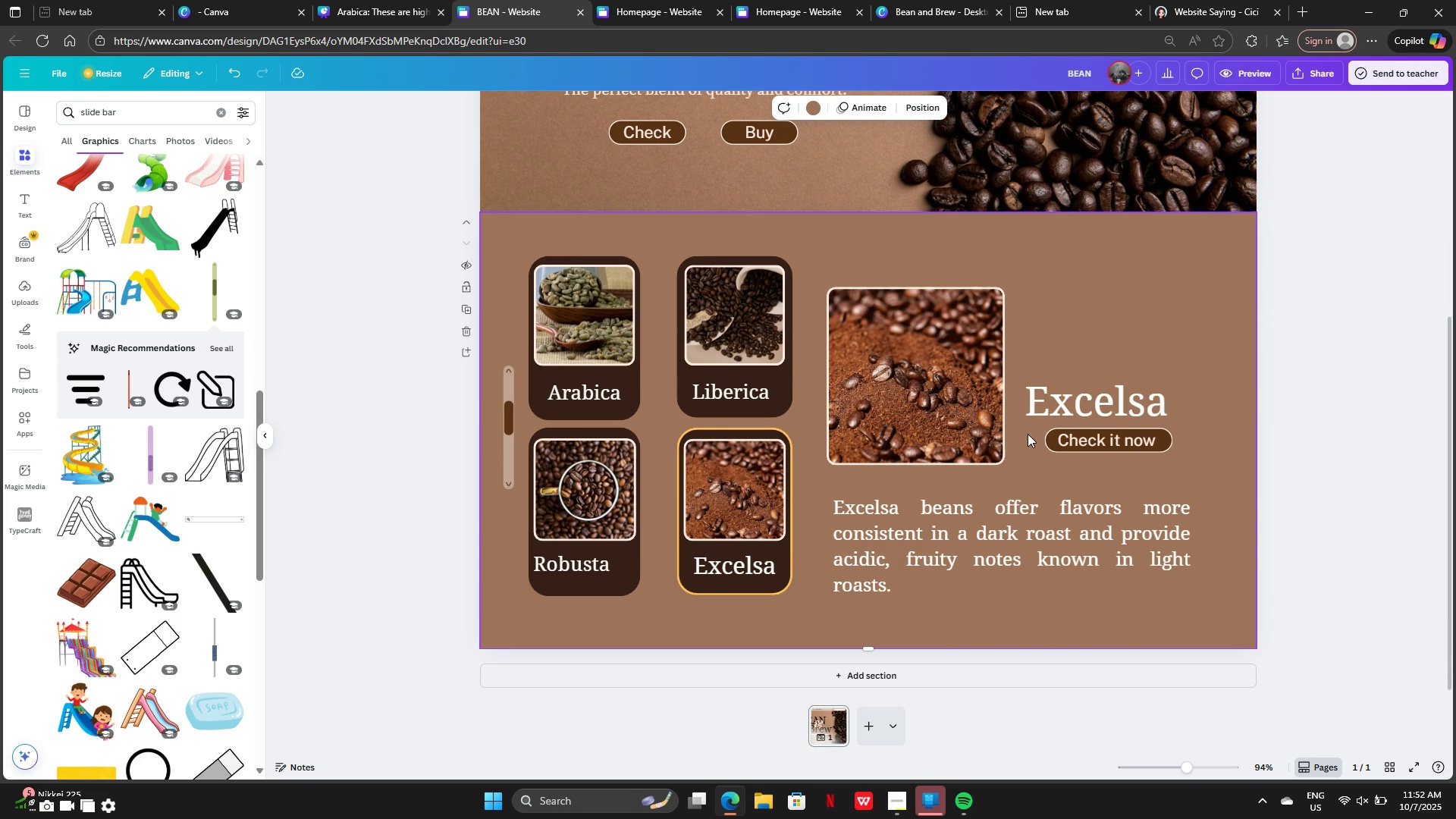 
left_click_drag(start_coordinate=[1028, 434], to_coordinate=[1126, 440])
 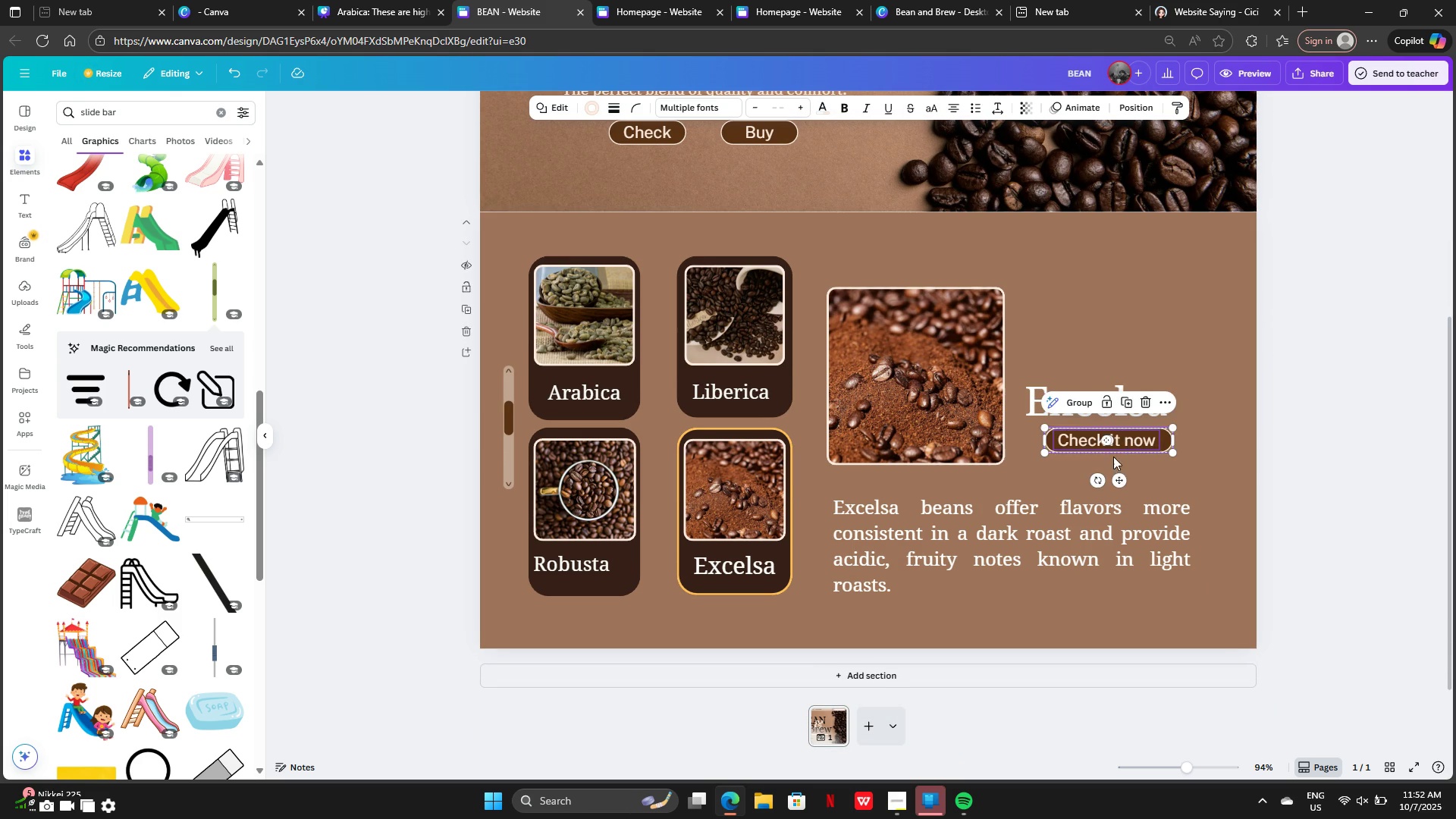 
left_click_drag(start_coordinate=[1126, 441], to_coordinate=[1142, 600])
 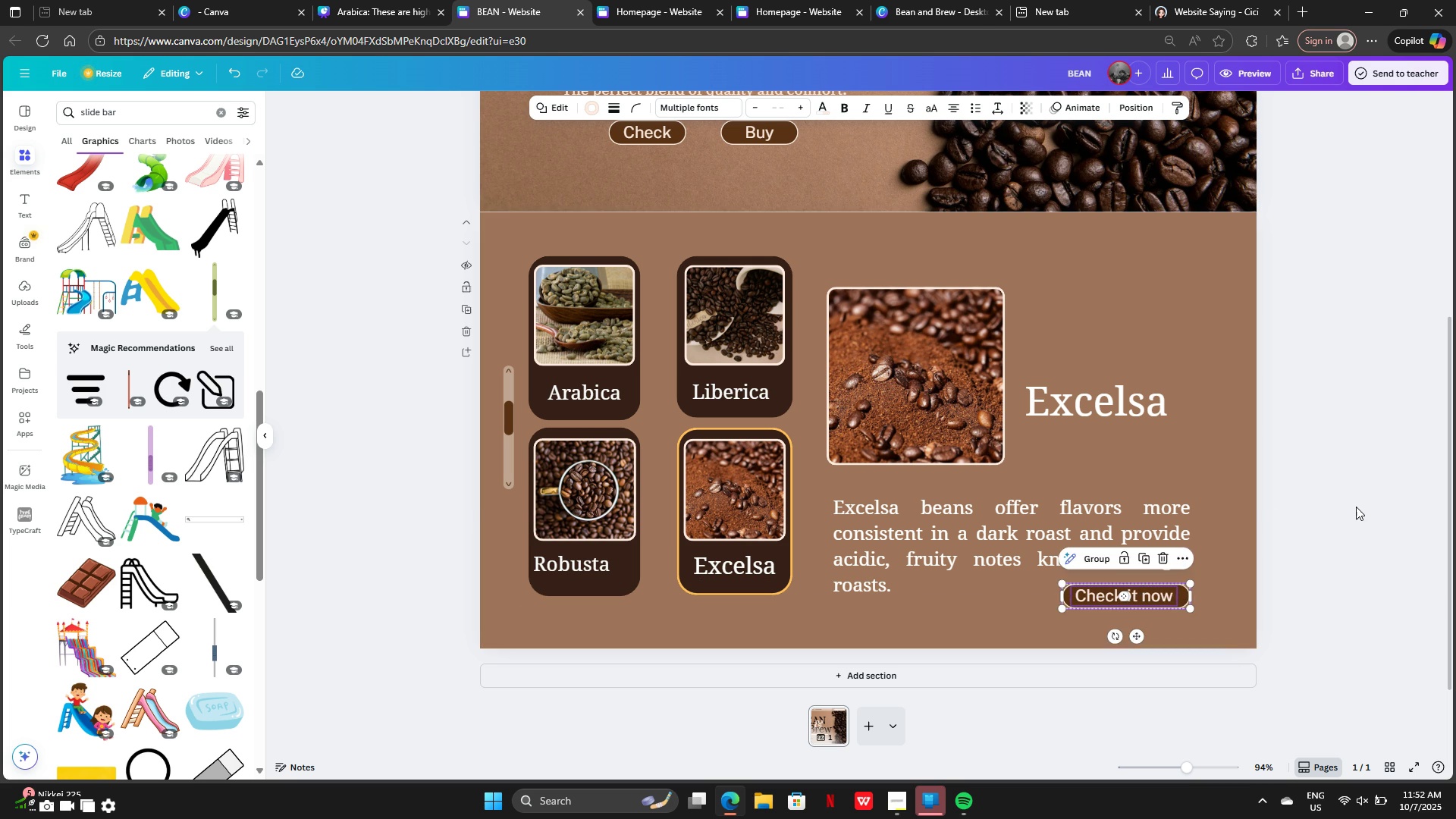 
left_click([1356, 507])
 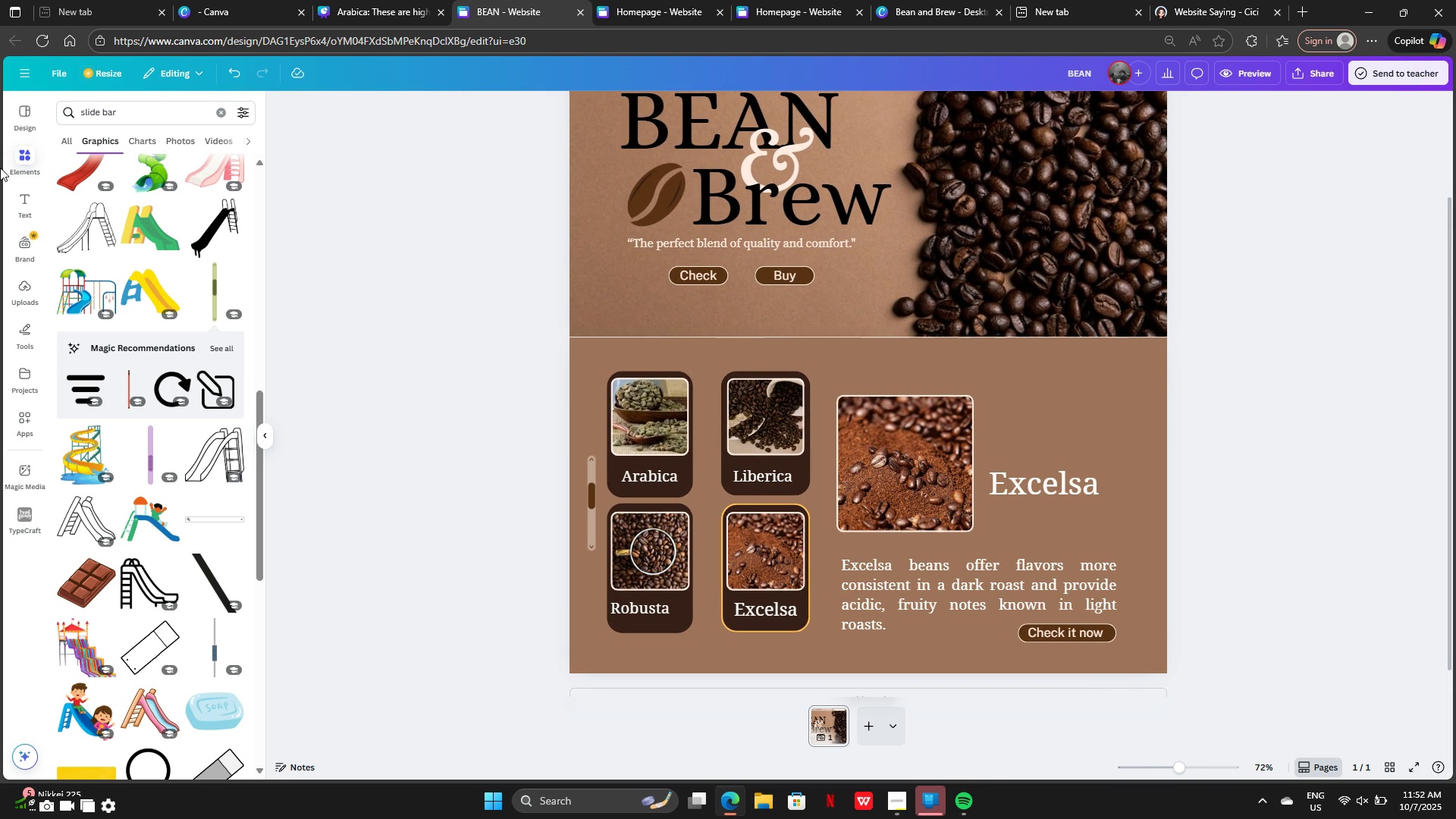 
wait(5.86)
 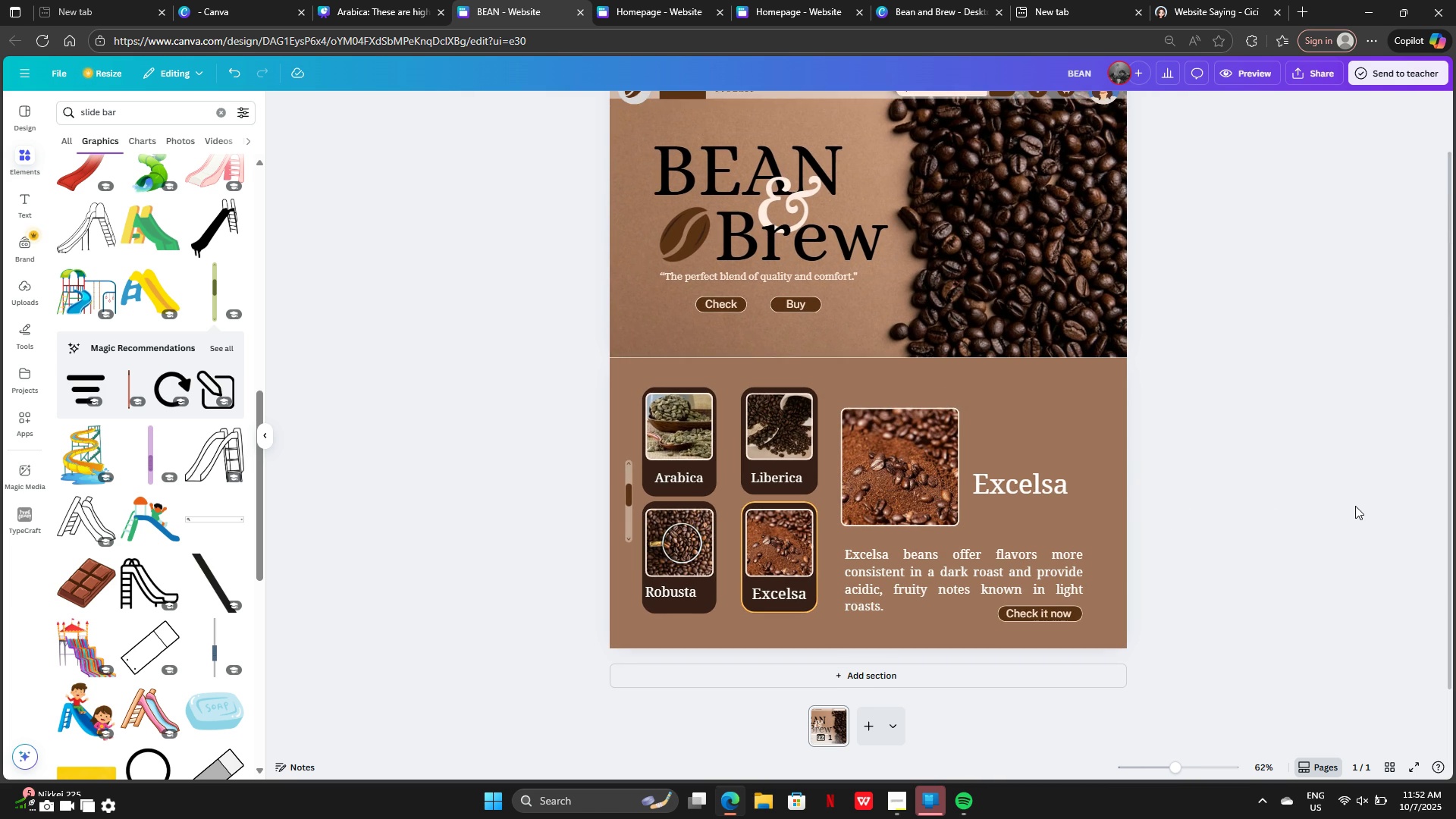 
left_click([220, 113])
 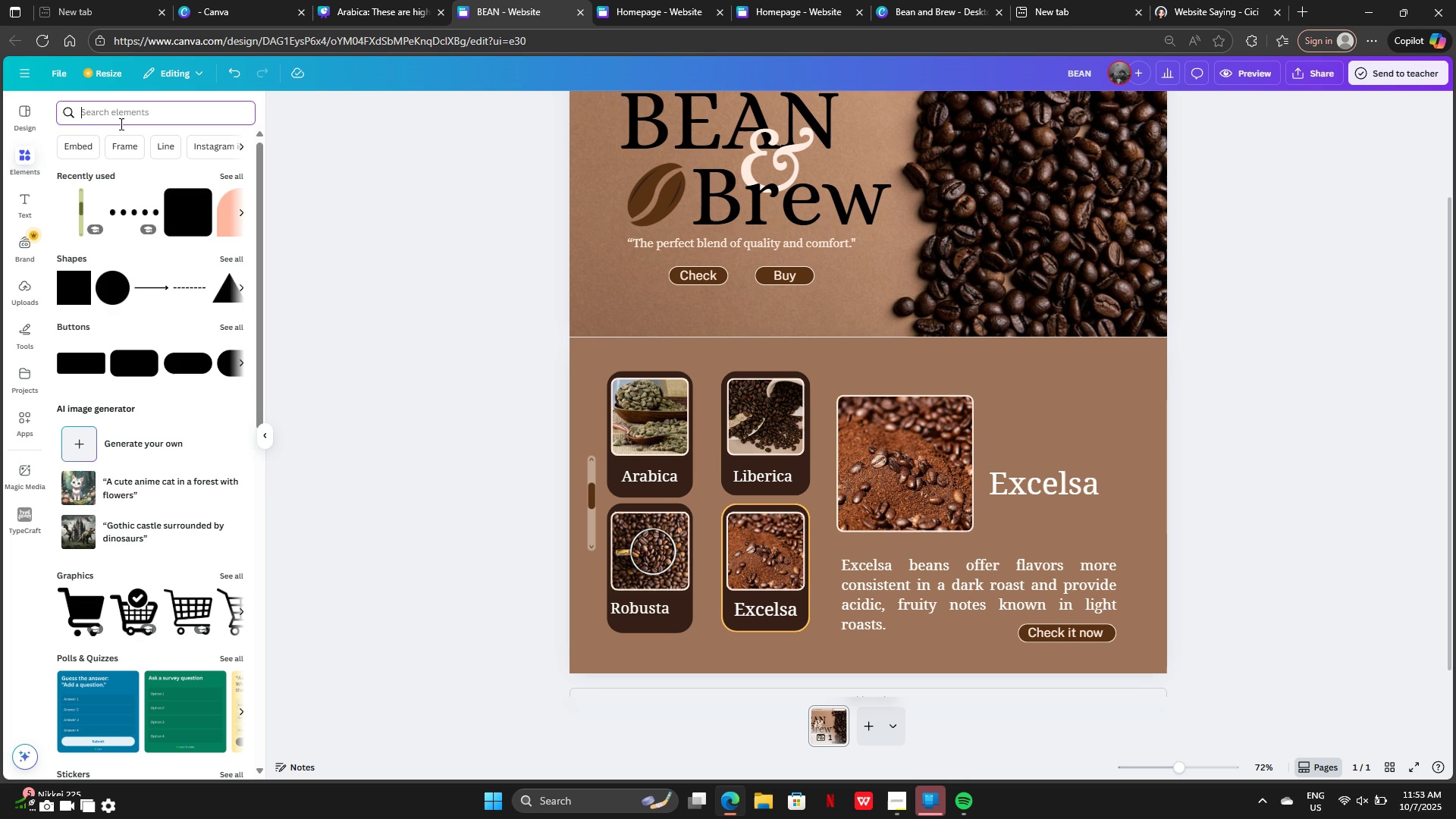 
type(cog)
key(Backspace)
type(fee beans)
 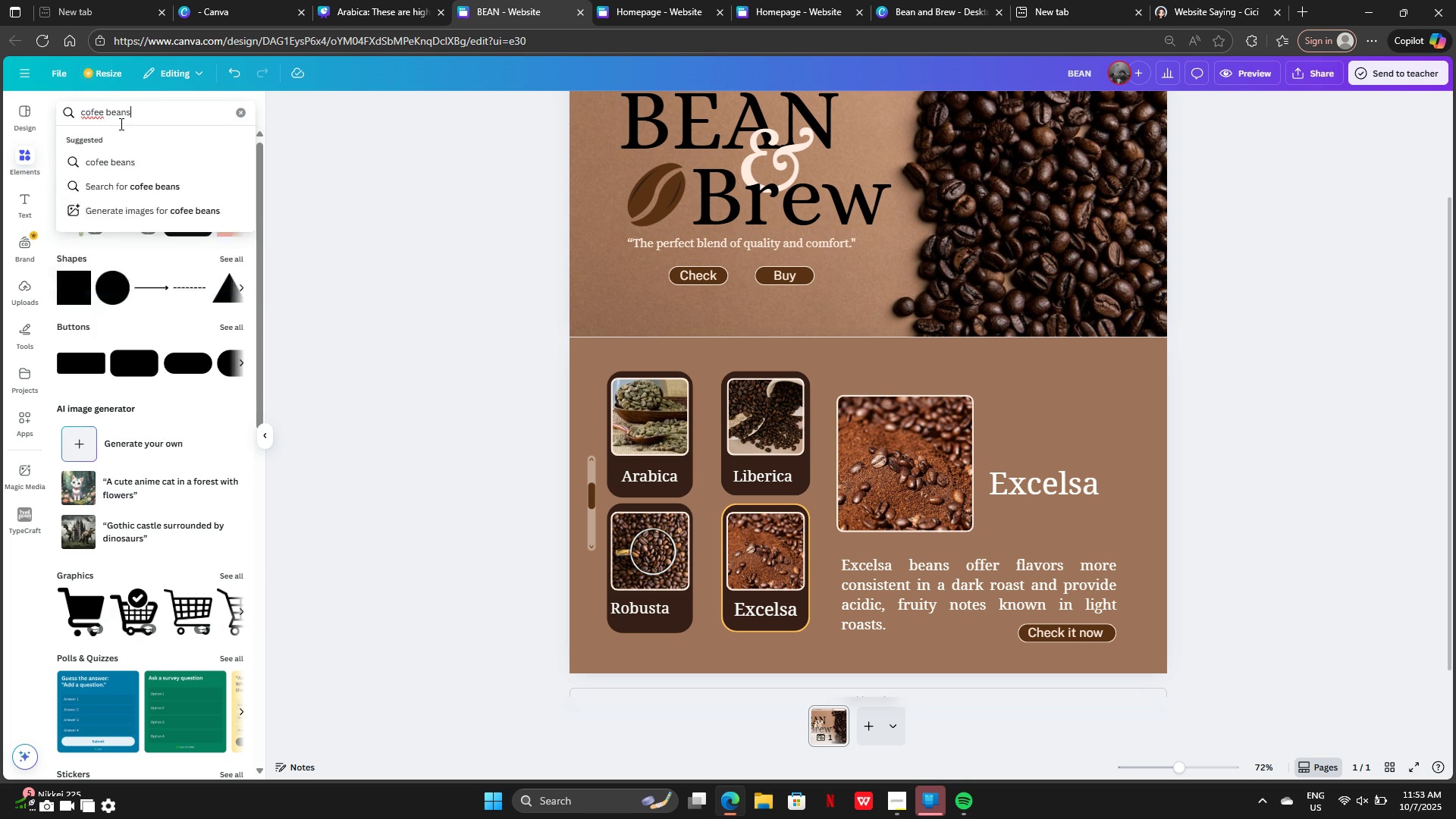 
key(Enter)
 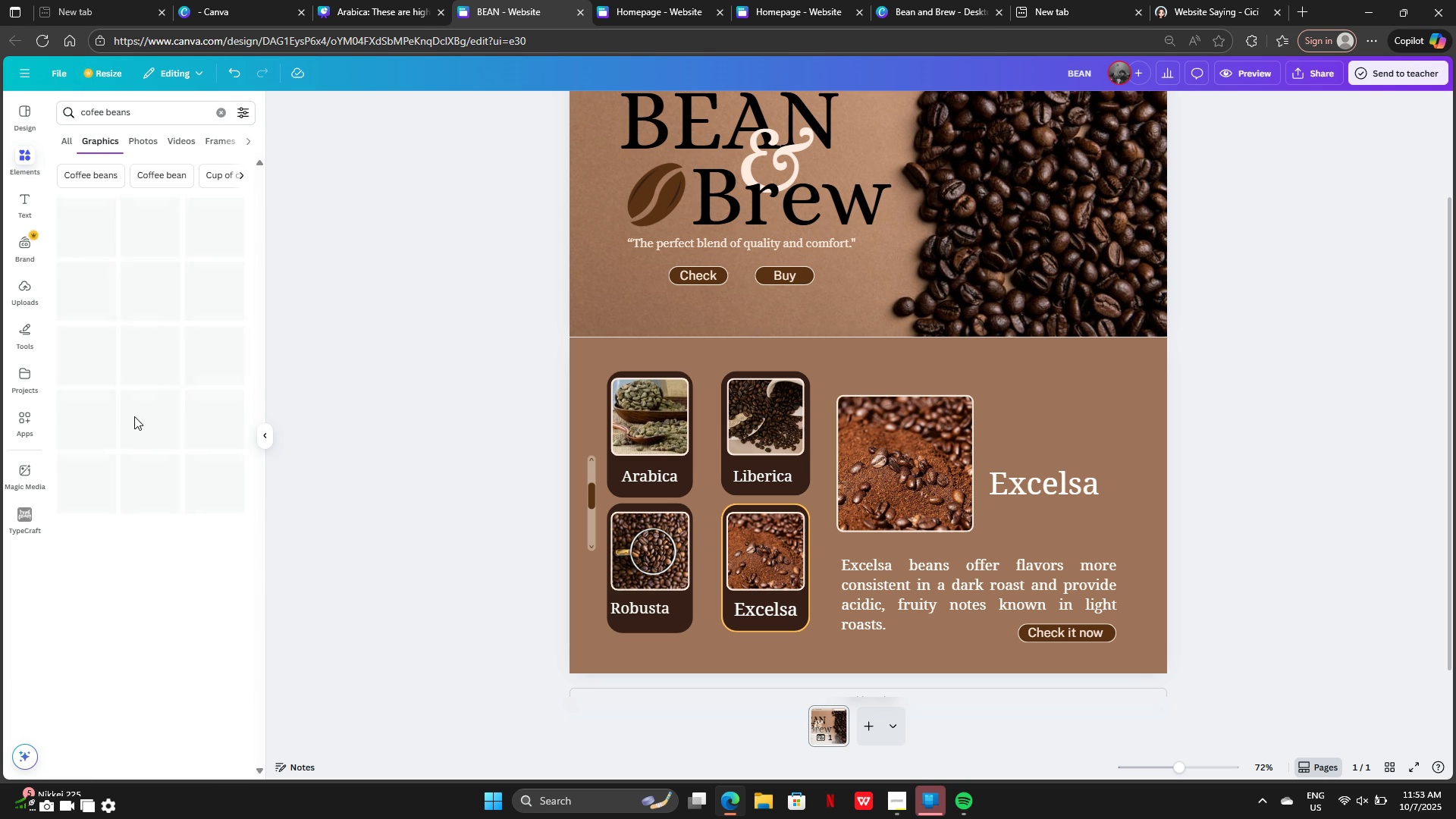 
scroll: coordinate [212, 466], scroll_direction: down, amount: 9.0
 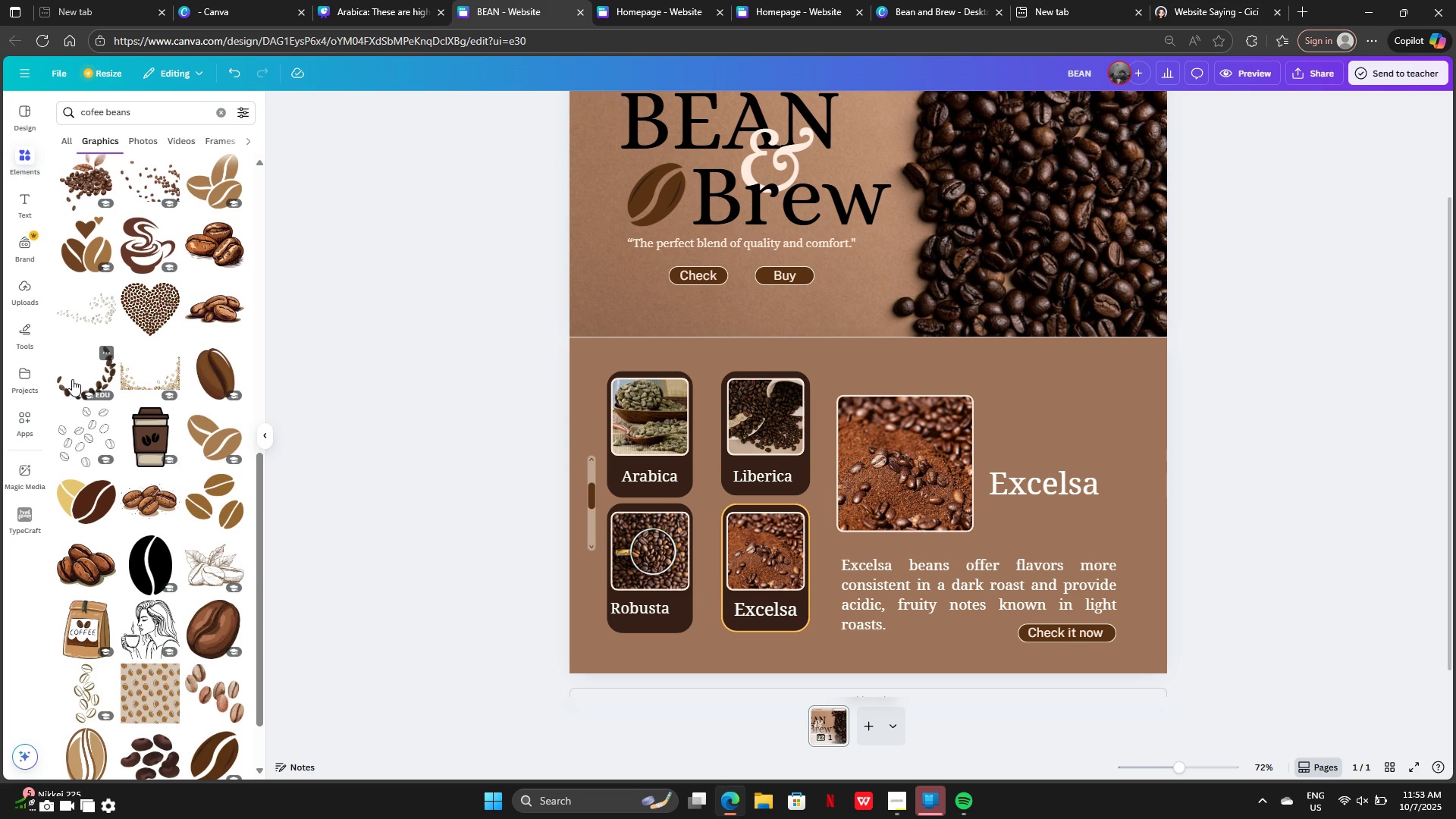 
left_click([75, 308])
 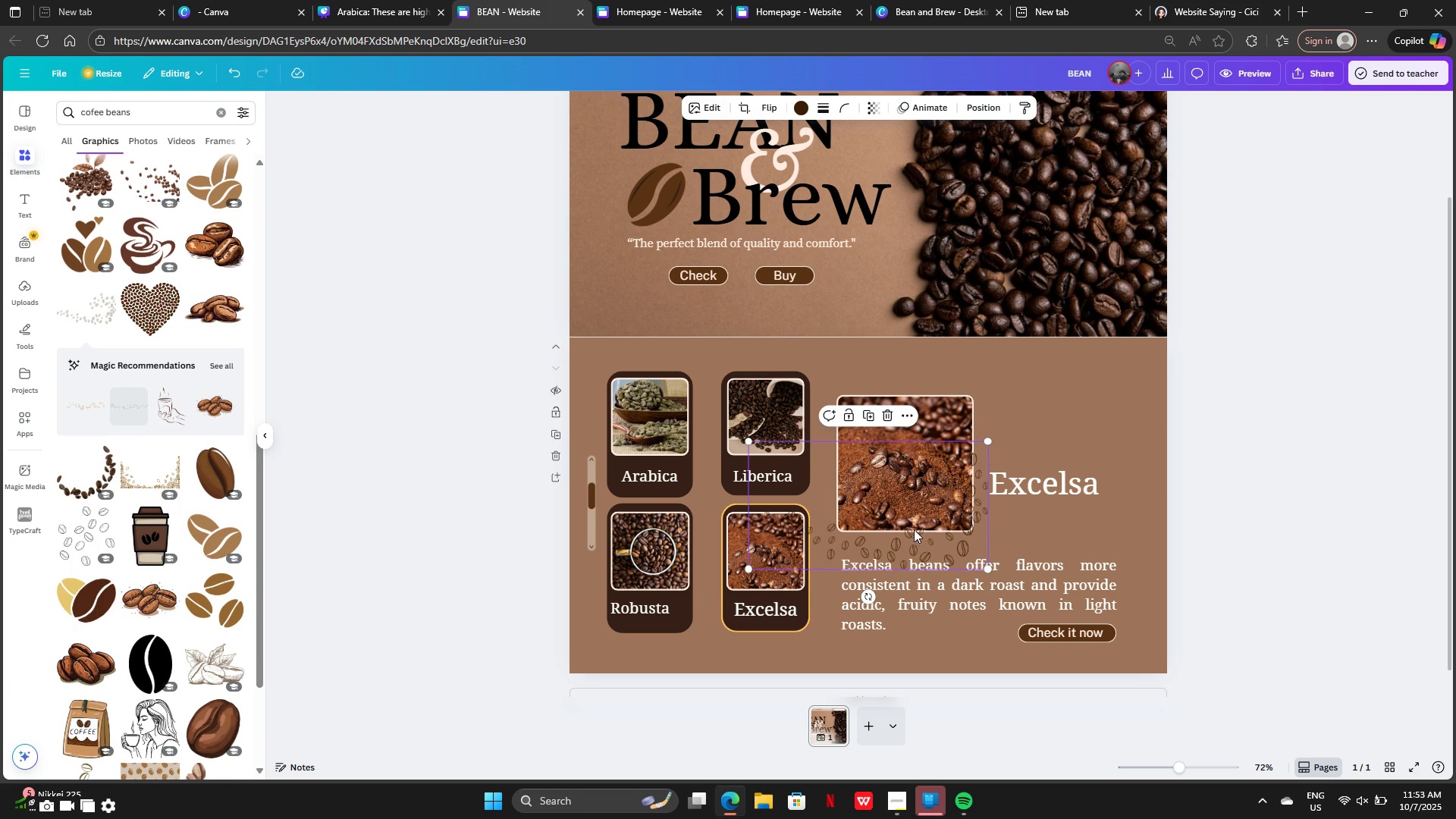 
left_click_drag(start_coordinate=[910, 529], to_coordinate=[1084, 419])
 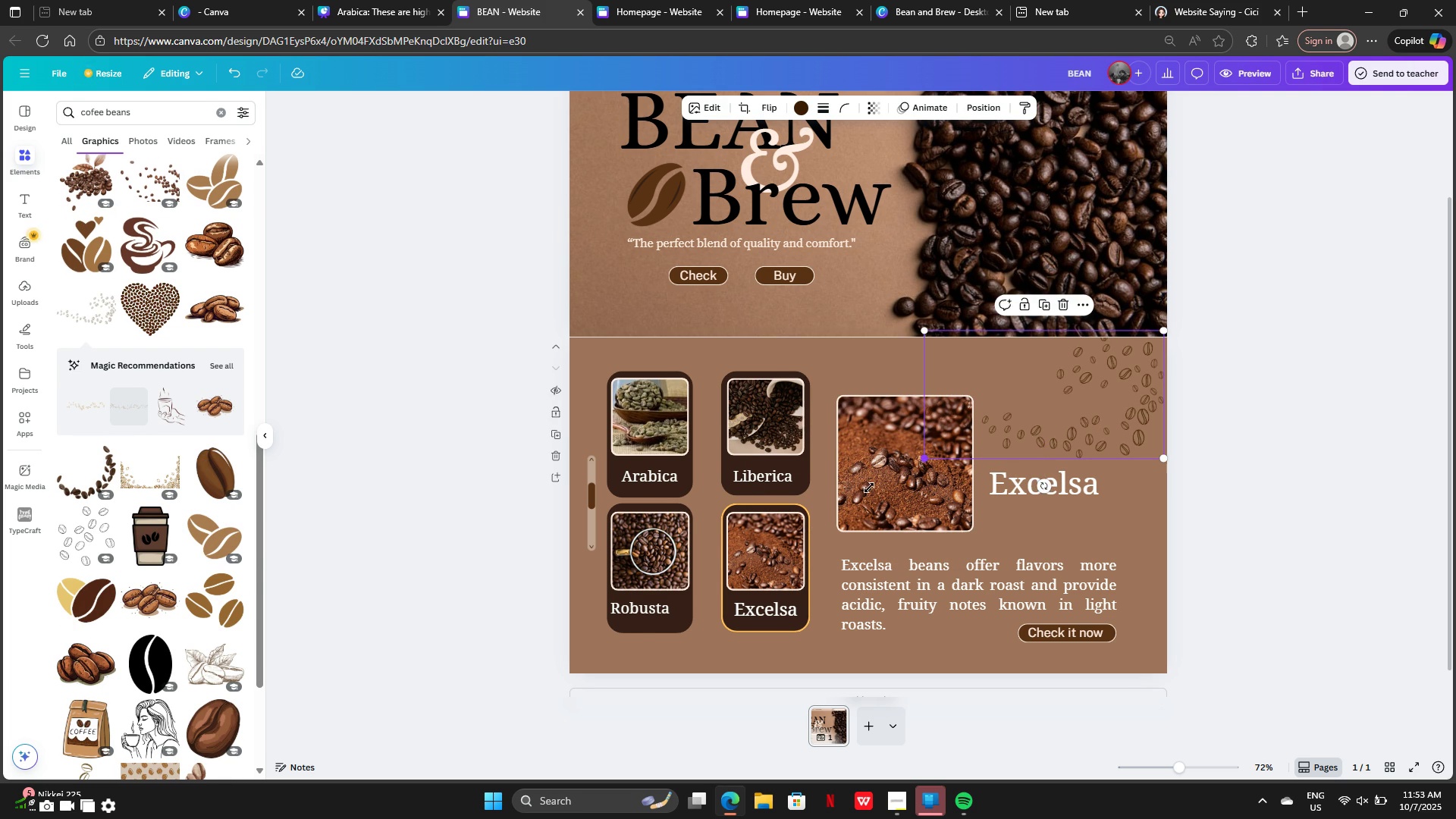 
left_click_drag(start_coordinate=[925, 454], to_coordinate=[510, 608])
 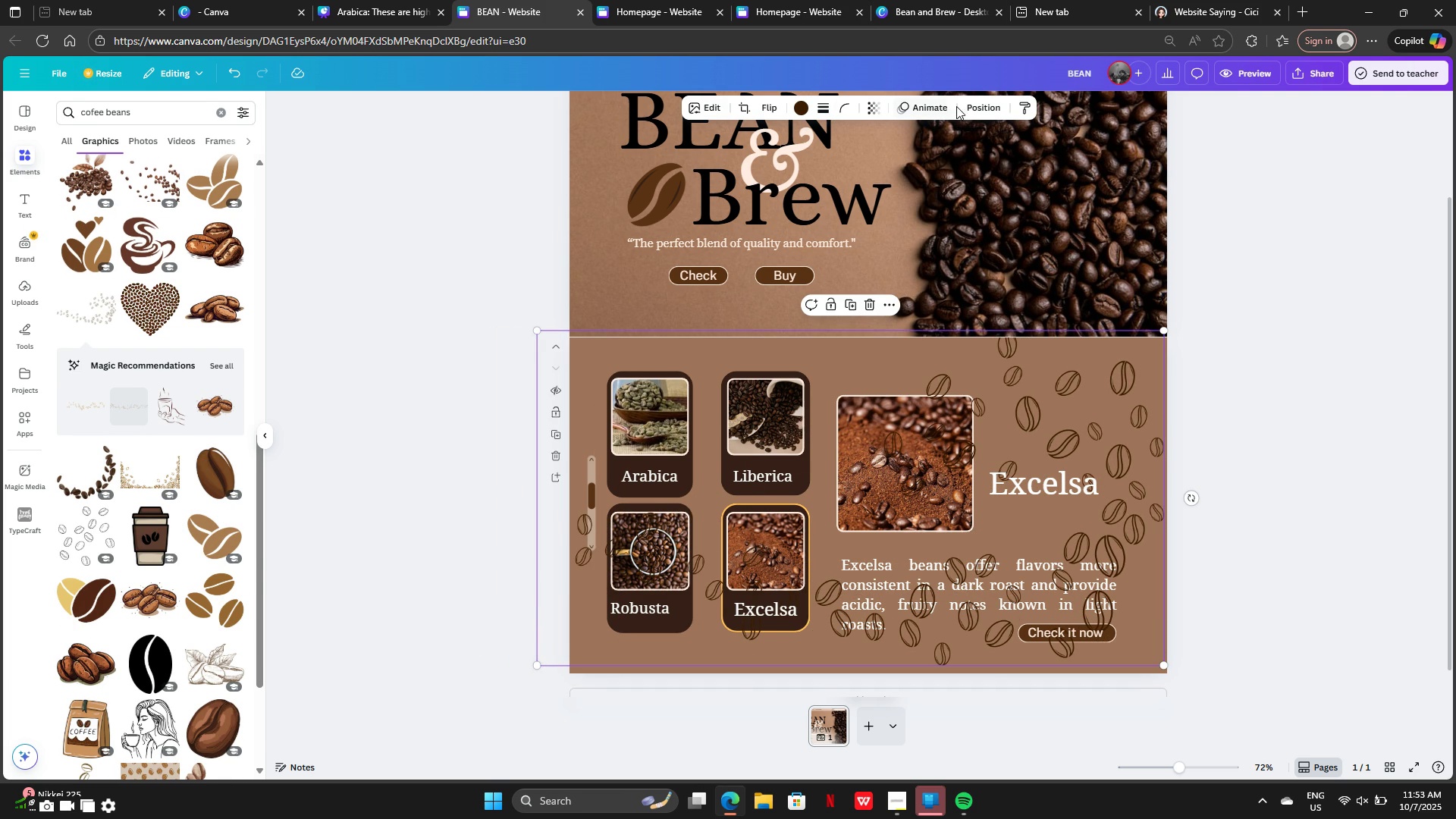 
left_click([982, 107])
 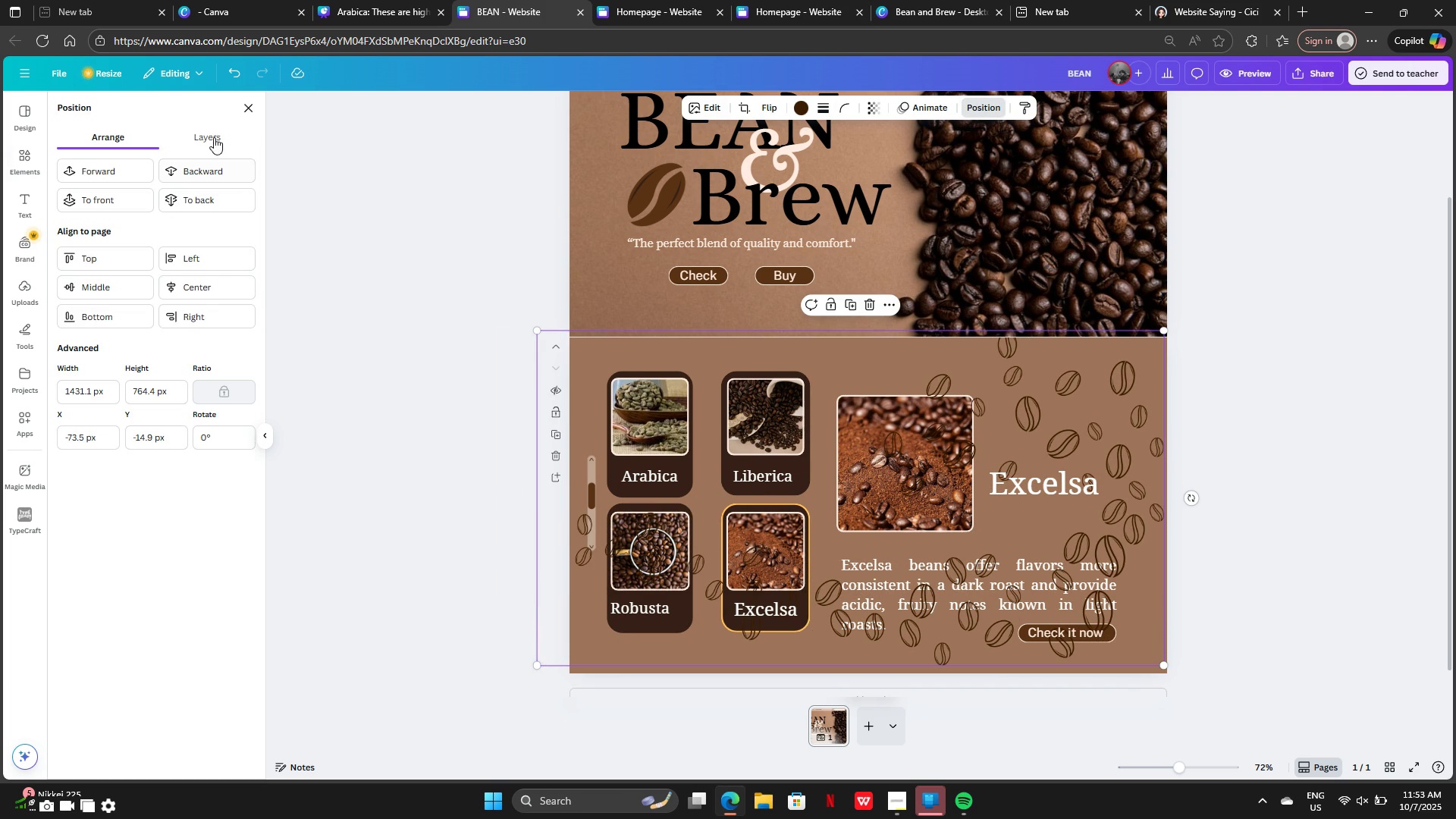 
left_click([216, 132])
 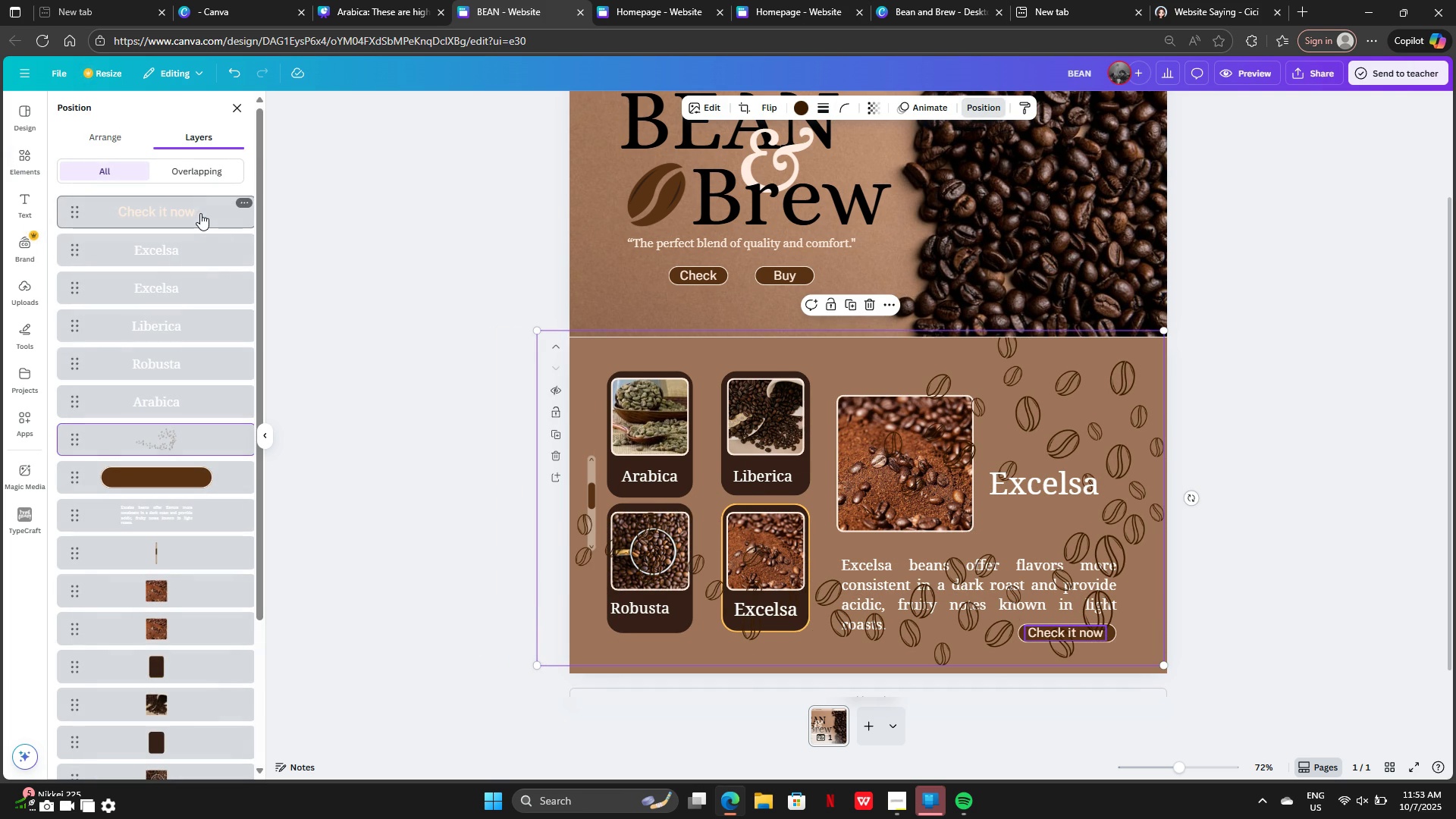 
left_click([200, 213])
 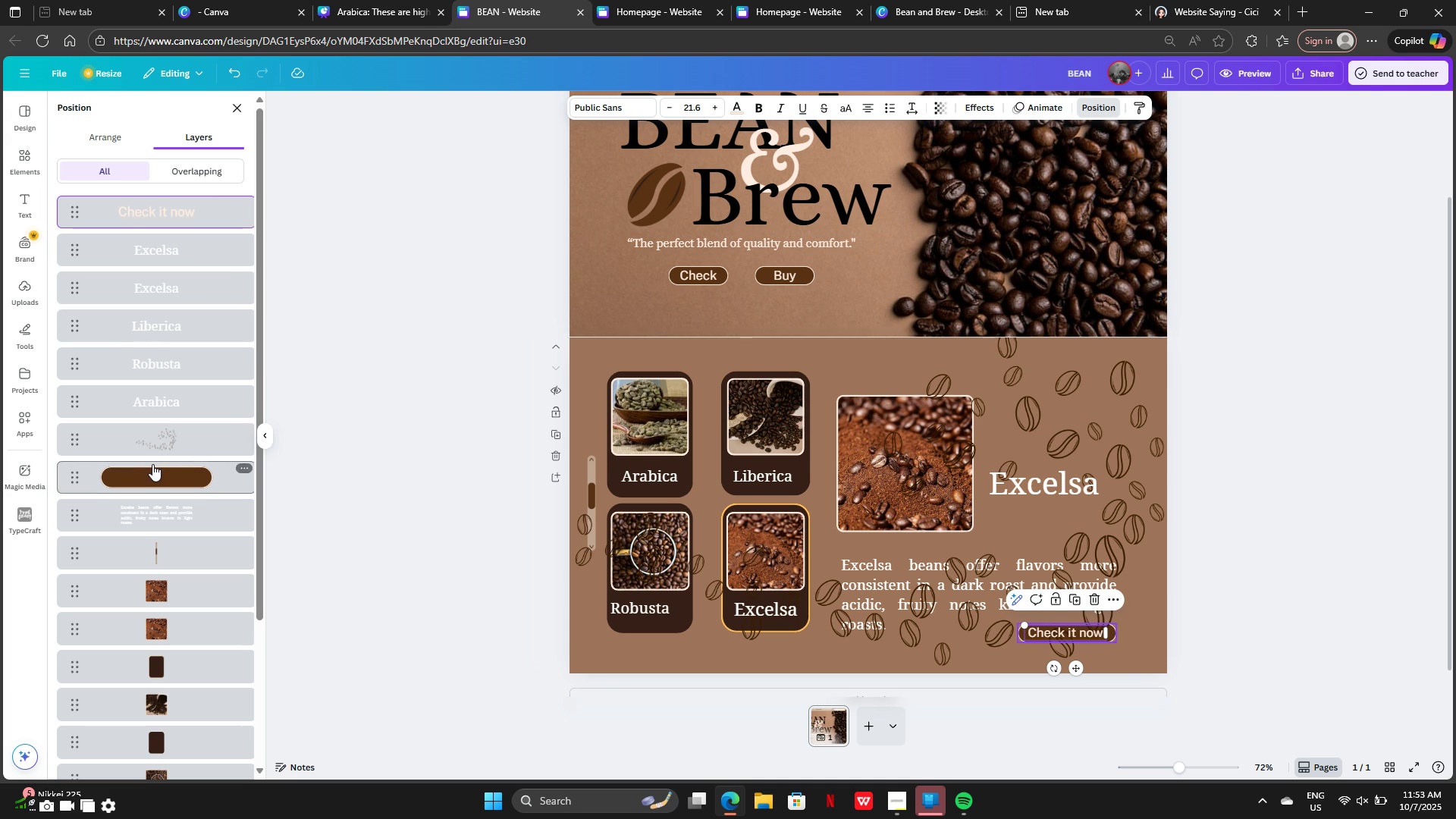 
left_click([156, 441])
 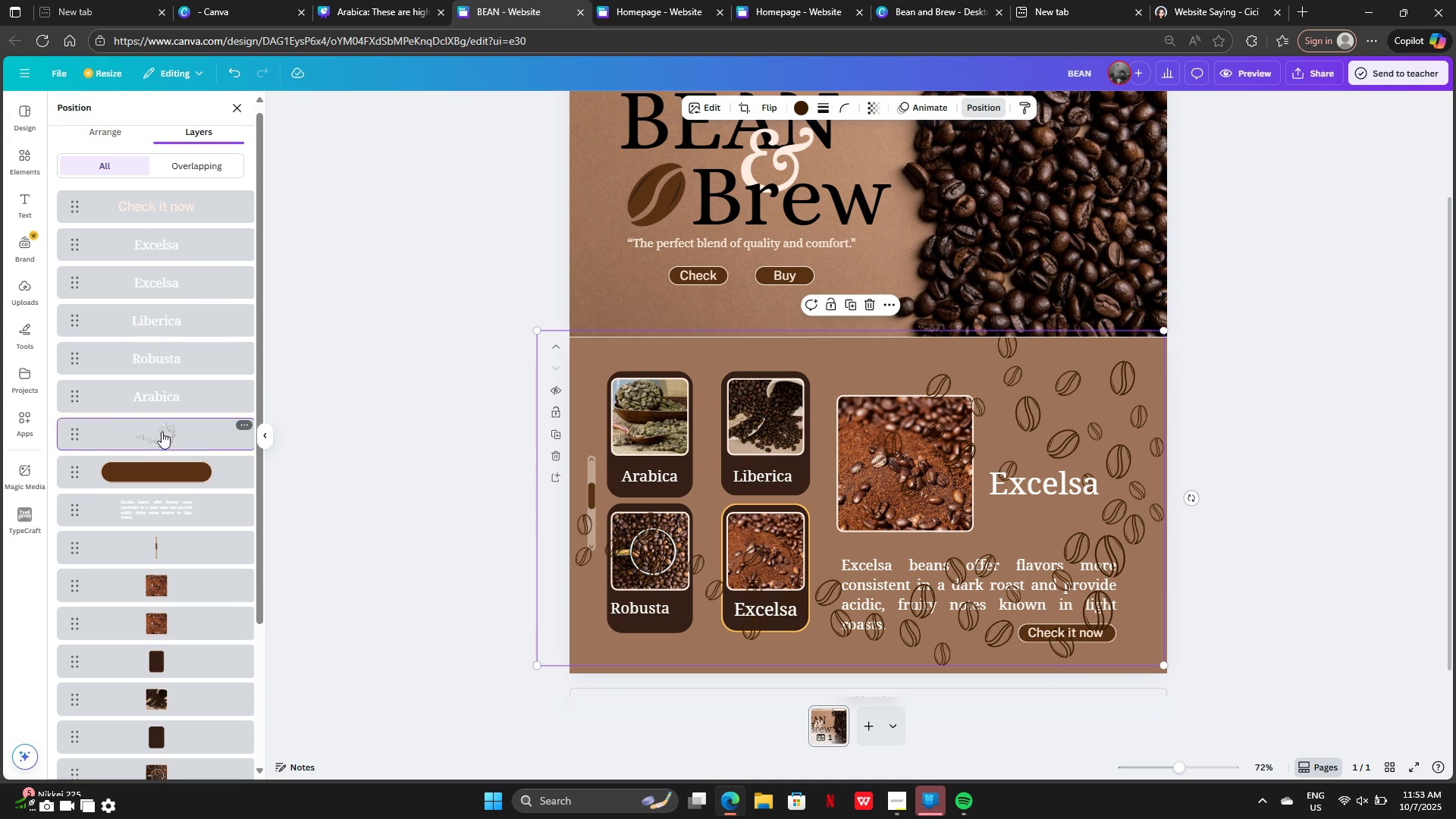 
scroll: coordinate [160, 433], scroll_direction: down, amount: 3.0
 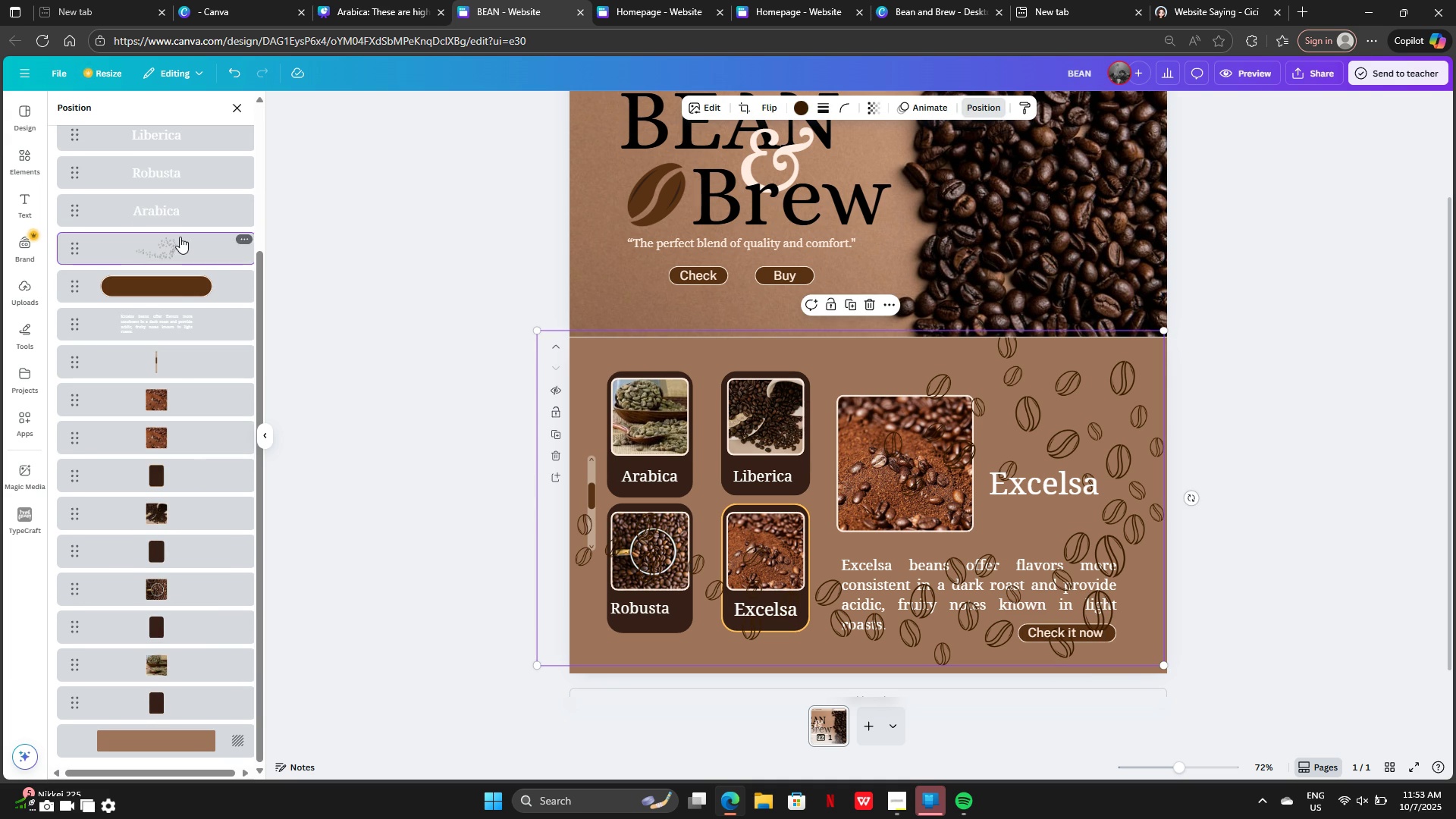 
left_click_drag(start_coordinate=[180, 237], to_coordinate=[215, 710])
 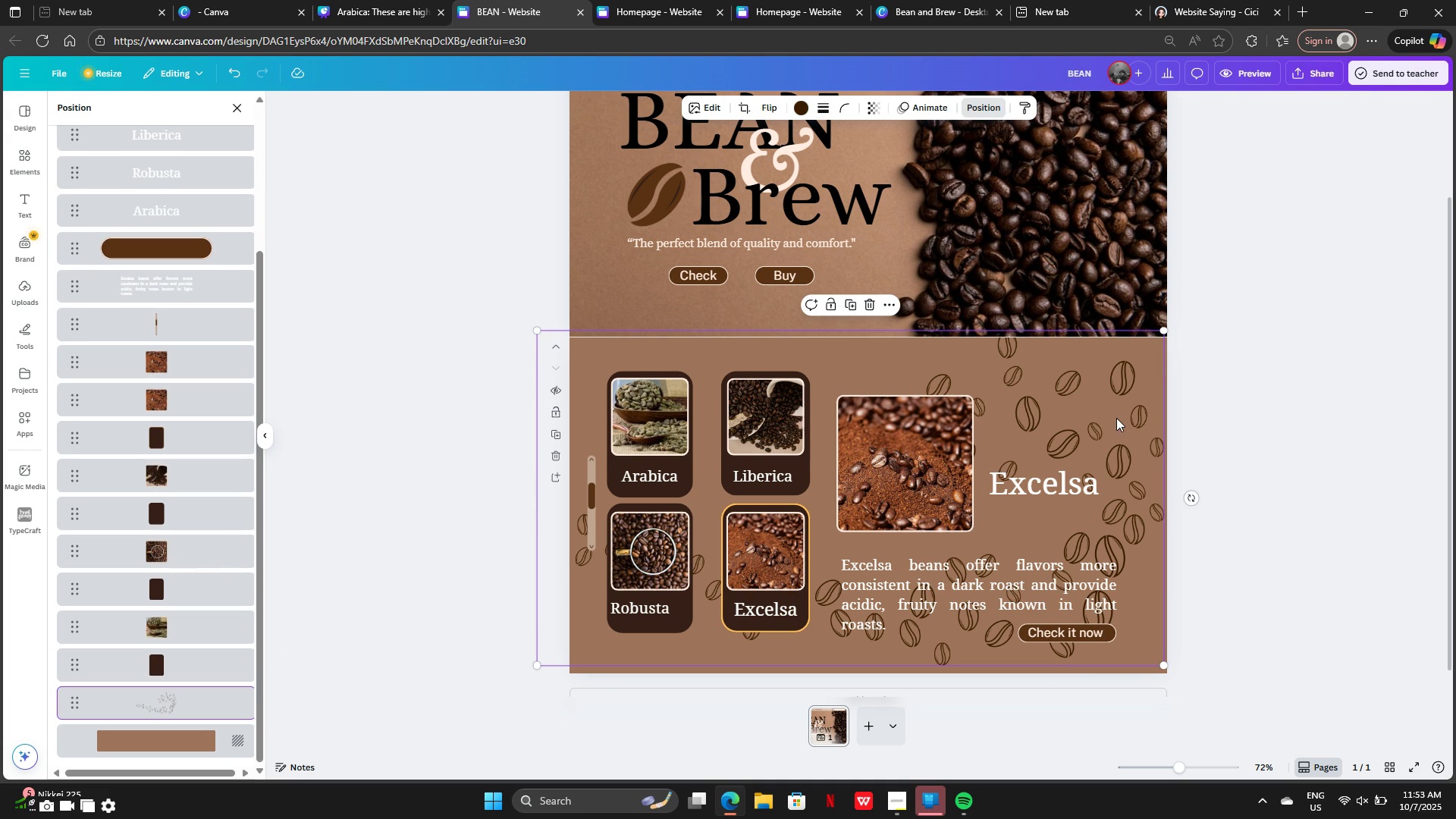 
left_click_drag(start_coordinate=[1116, 418], to_coordinate=[1116, 422])
 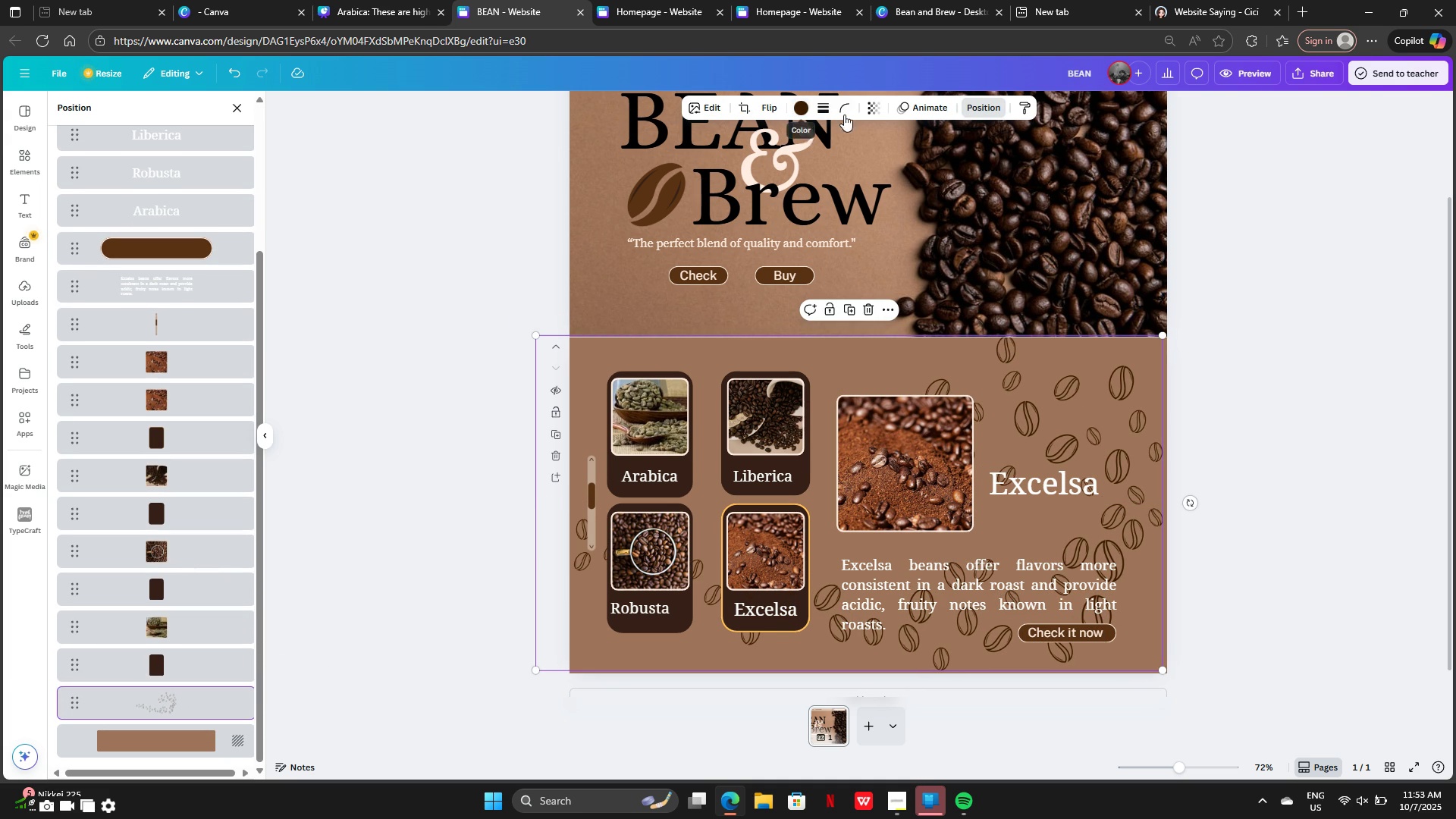 
left_click([877, 115])
 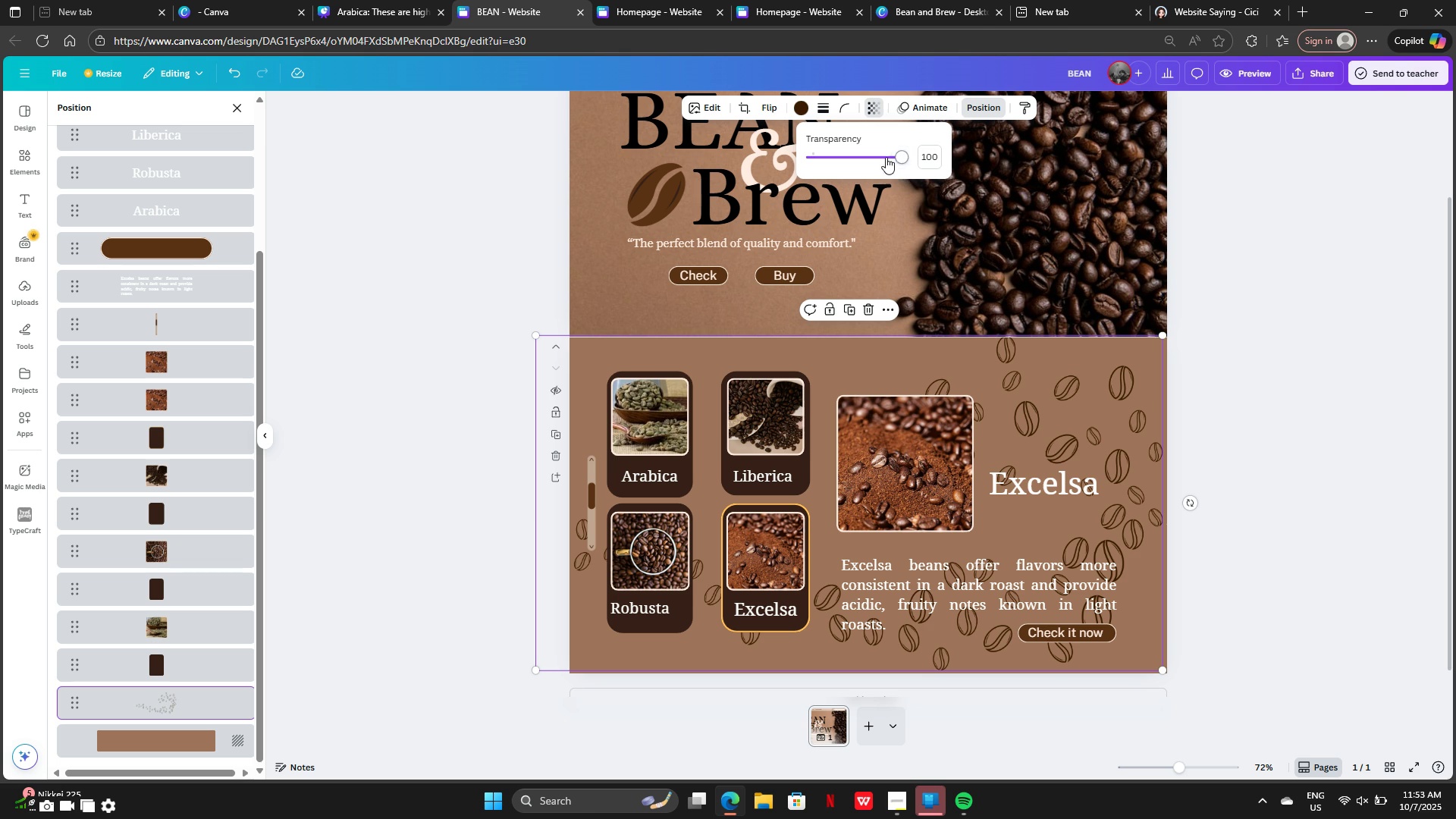 
left_click_drag(start_coordinate=[886, 157], to_coordinate=[844, 159])
 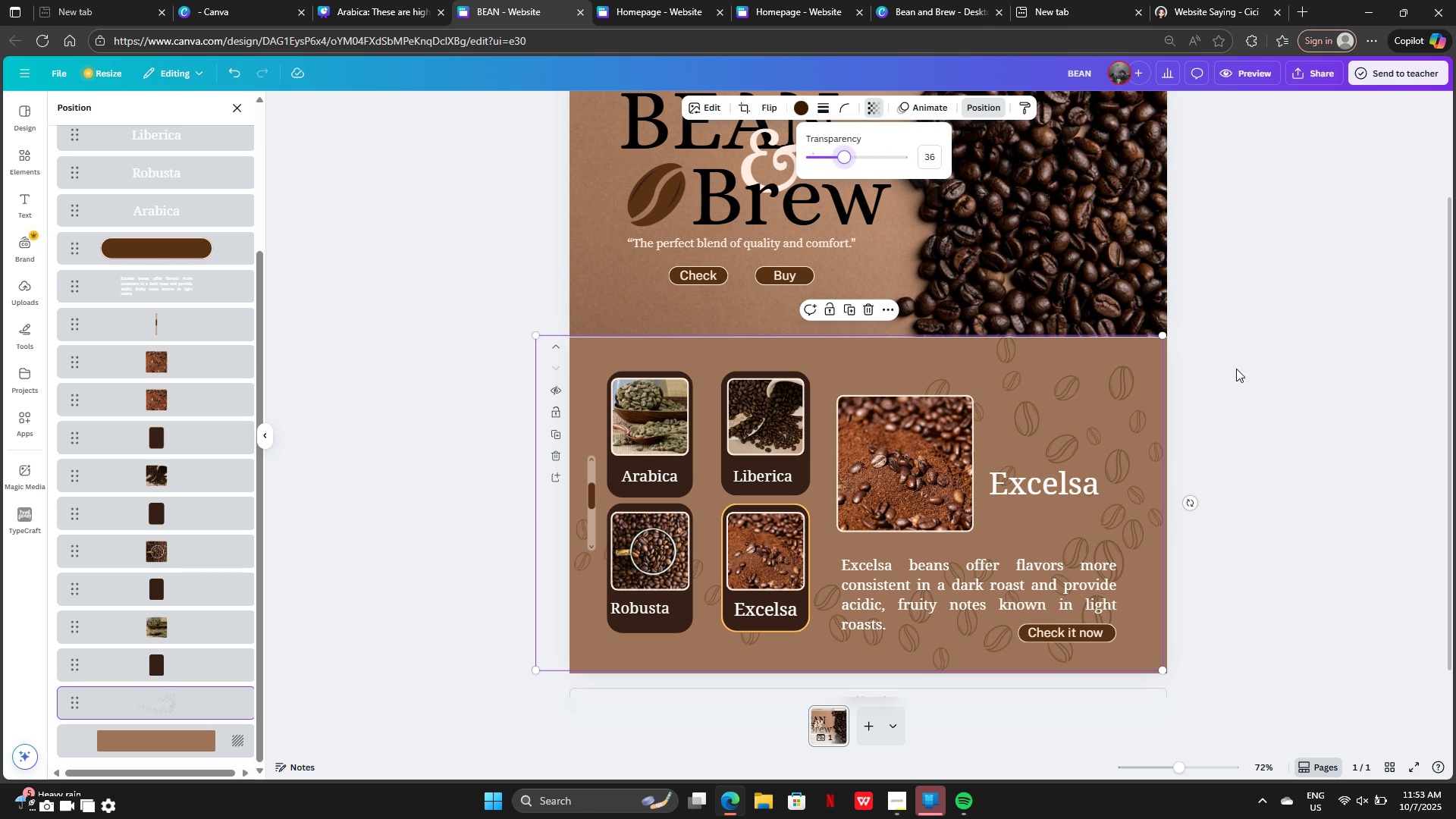 
left_click([1236, 369])
 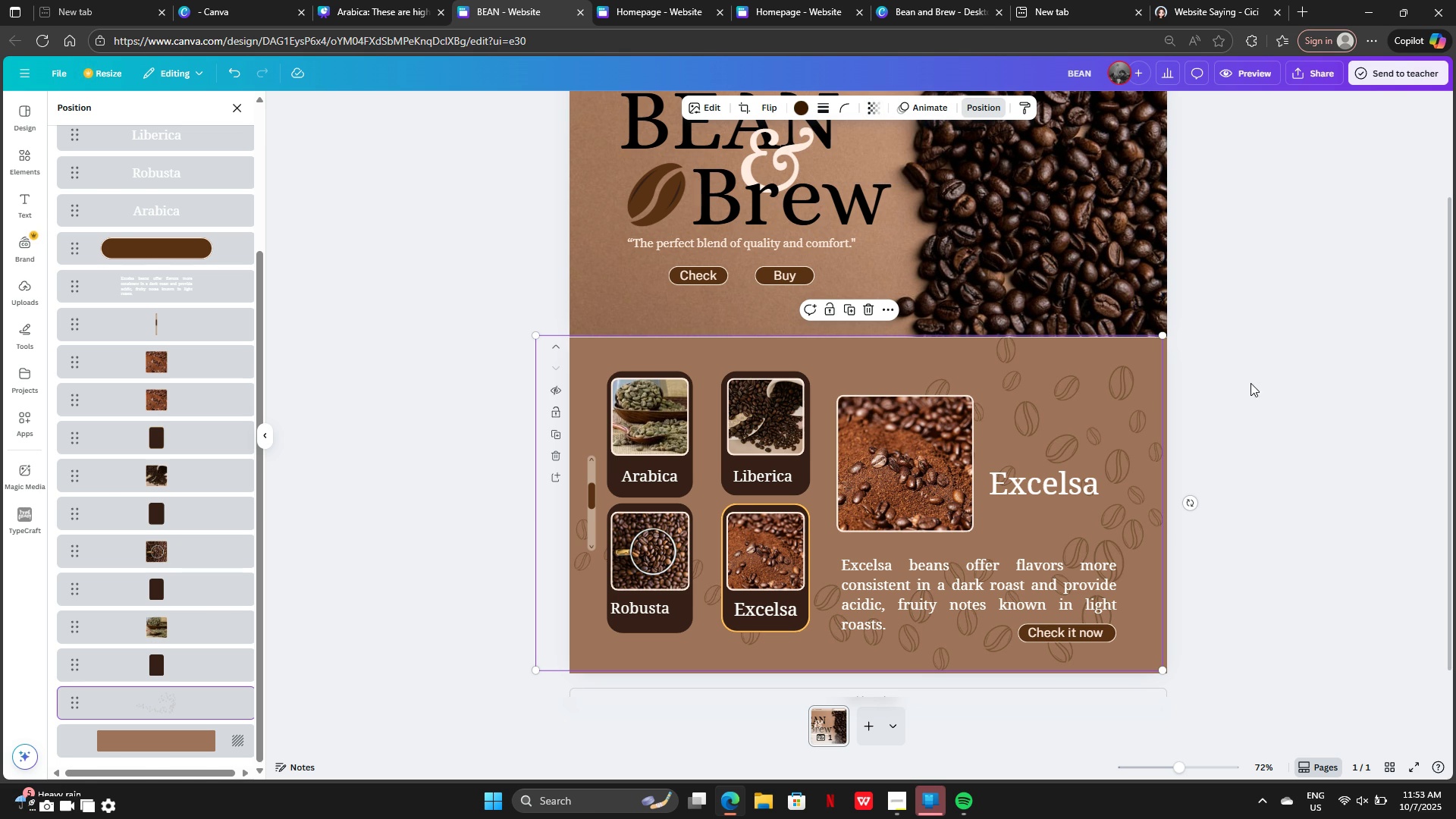 
left_click([1250, 383])
 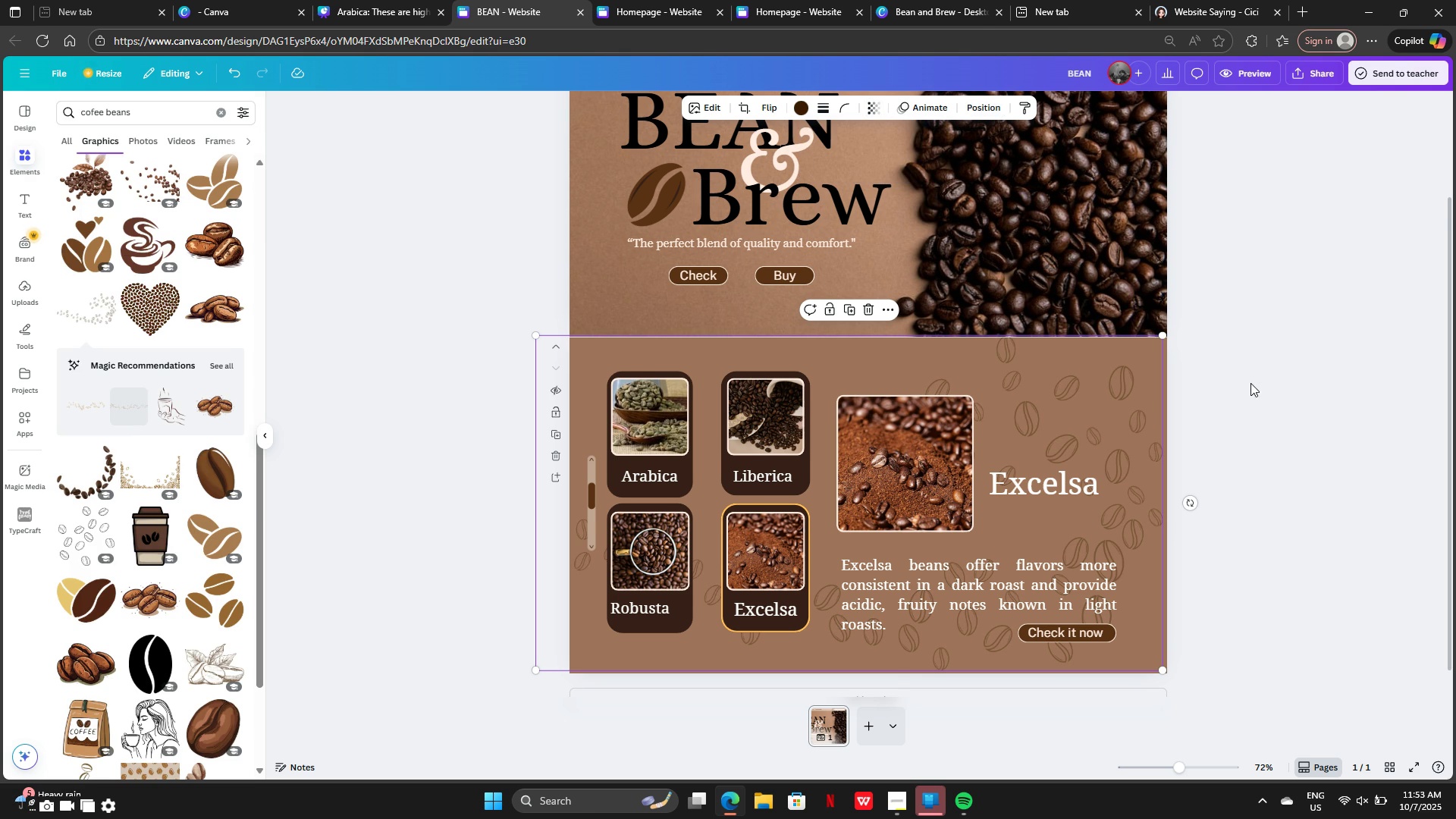 
scroll: coordinate [1250, 383], scroll_direction: down, amount: 3.0
 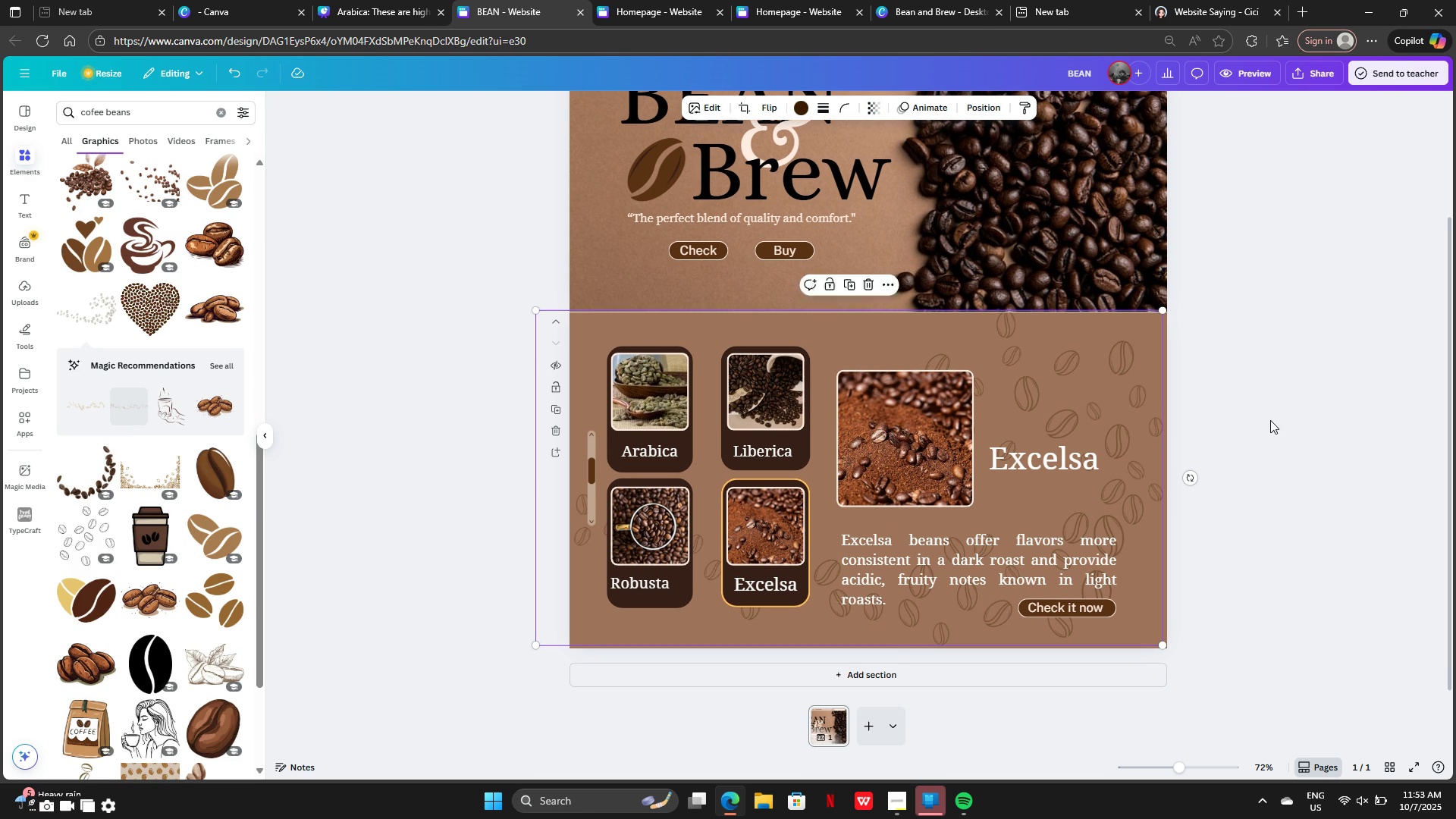 
left_click([1270, 420])
 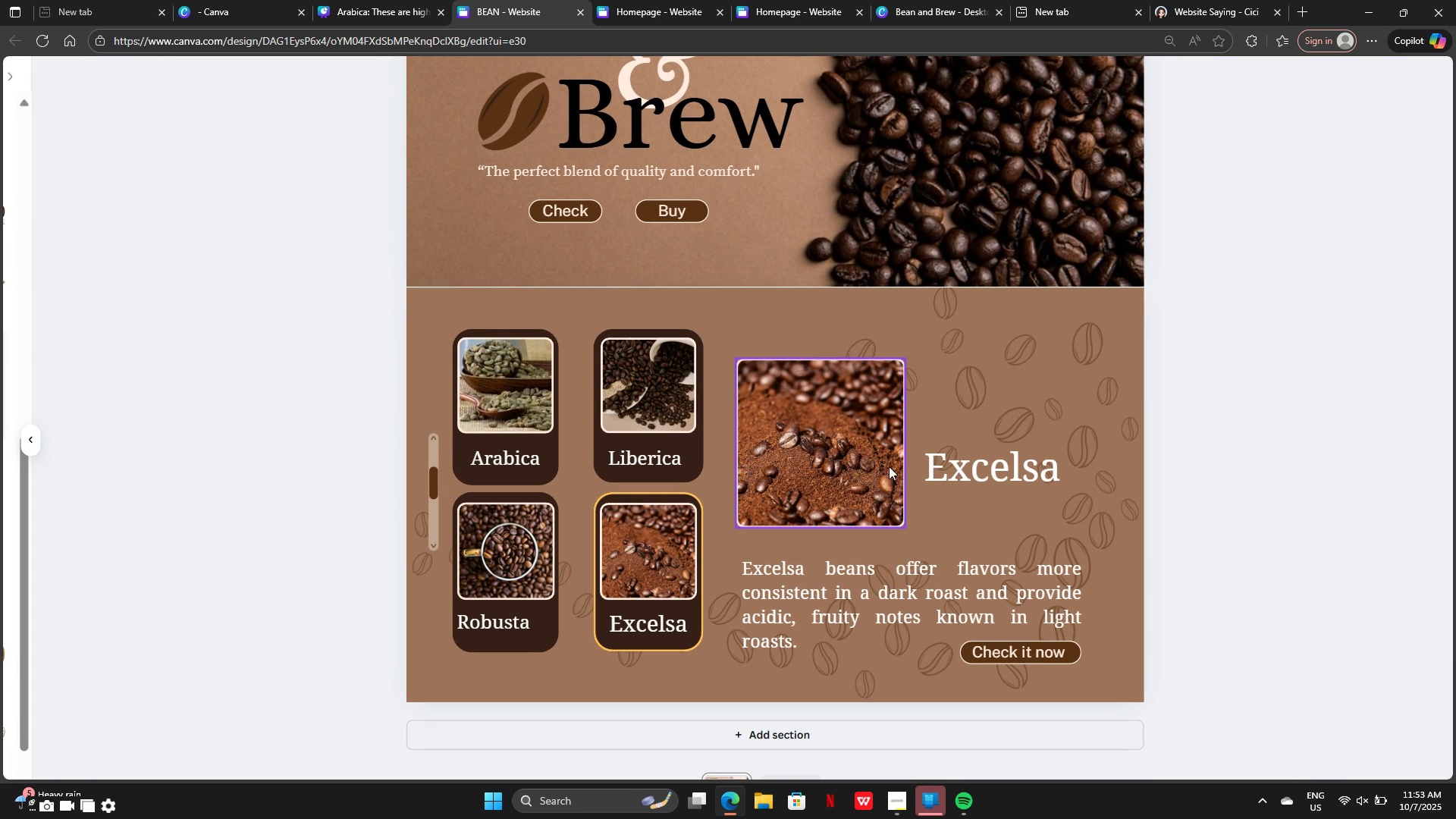 
left_click_drag(start_coordinate=[857, 484], to_coordinate=[855, 463])
 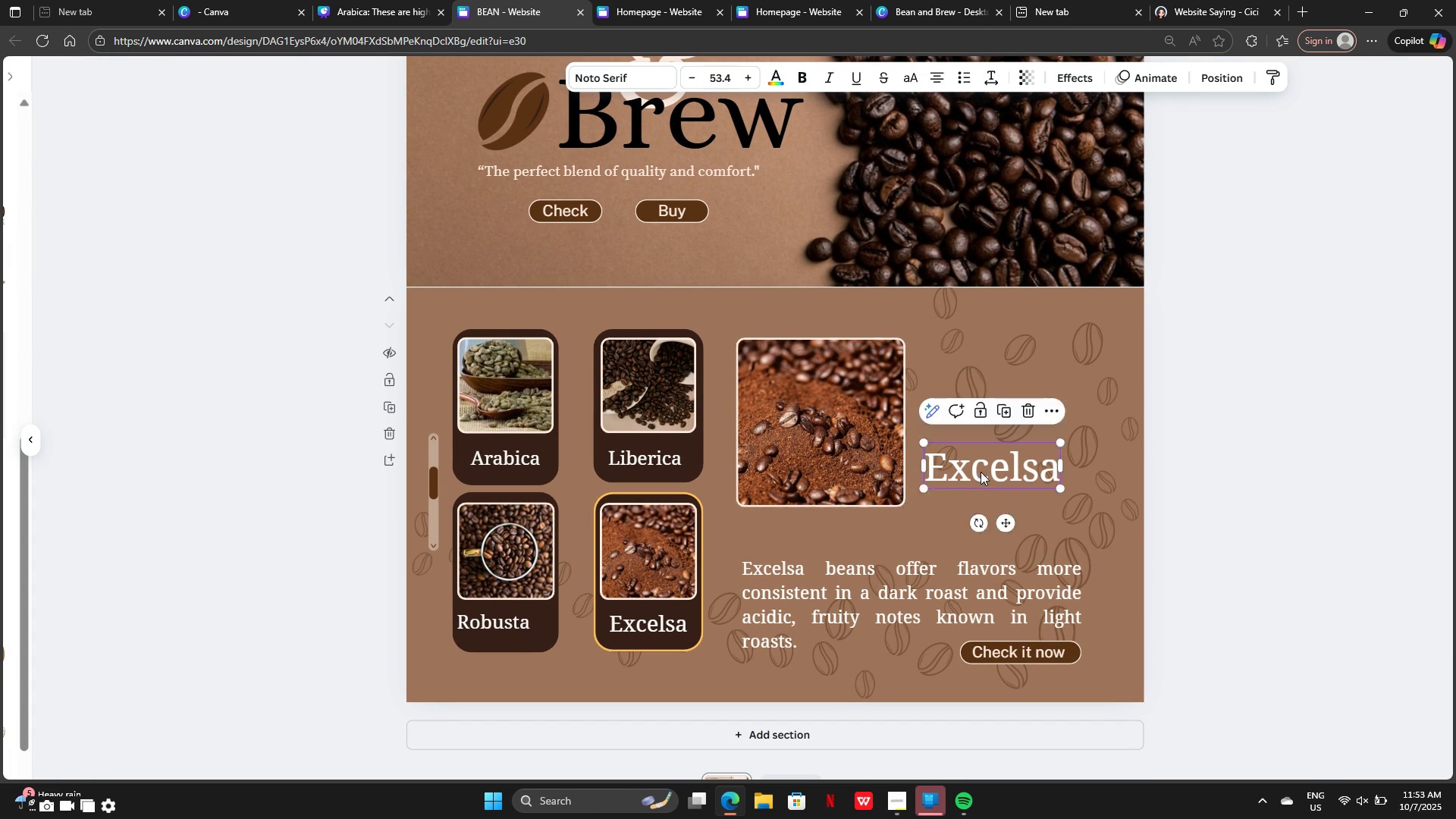 
left_click_drag(start_coordinate=[979, 470], to_coordinate=[794, 537])
 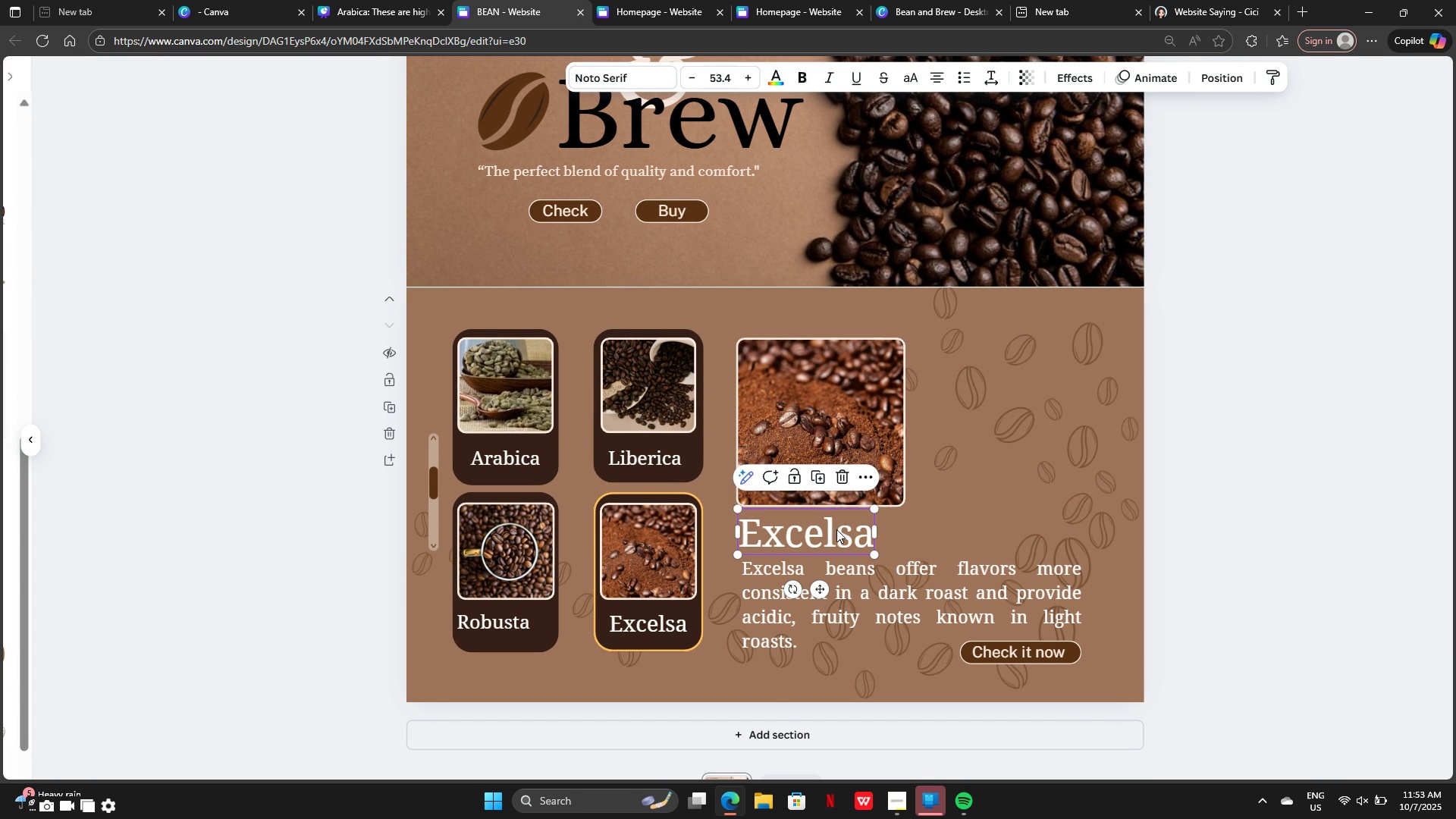 
left_click_drag(start_coordinate=[836, 529], to_coordinate=[834, 522])
 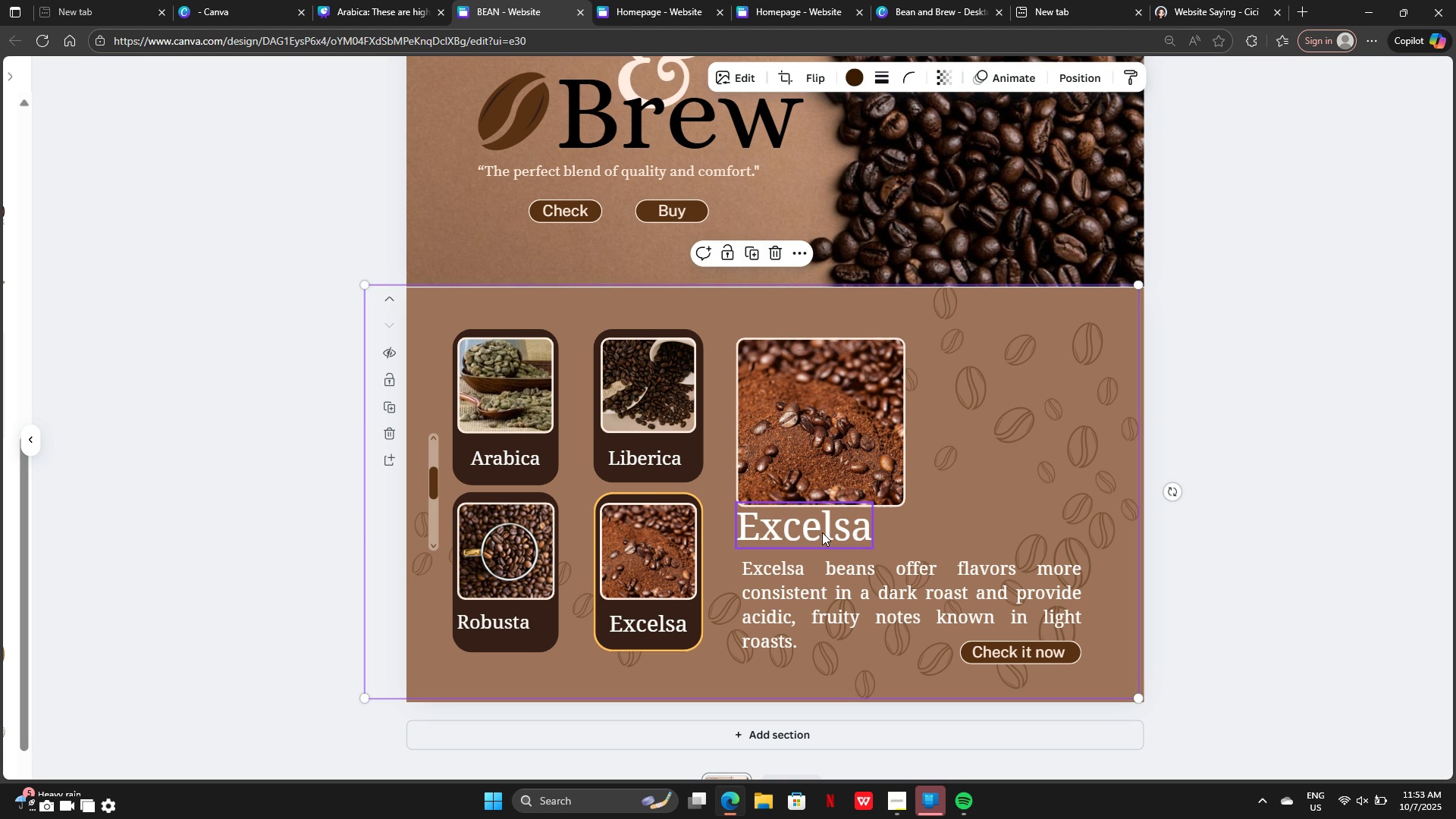 
left_click_drag(start_coordinate=[821, 532], to_coordinate=[952, 460])
 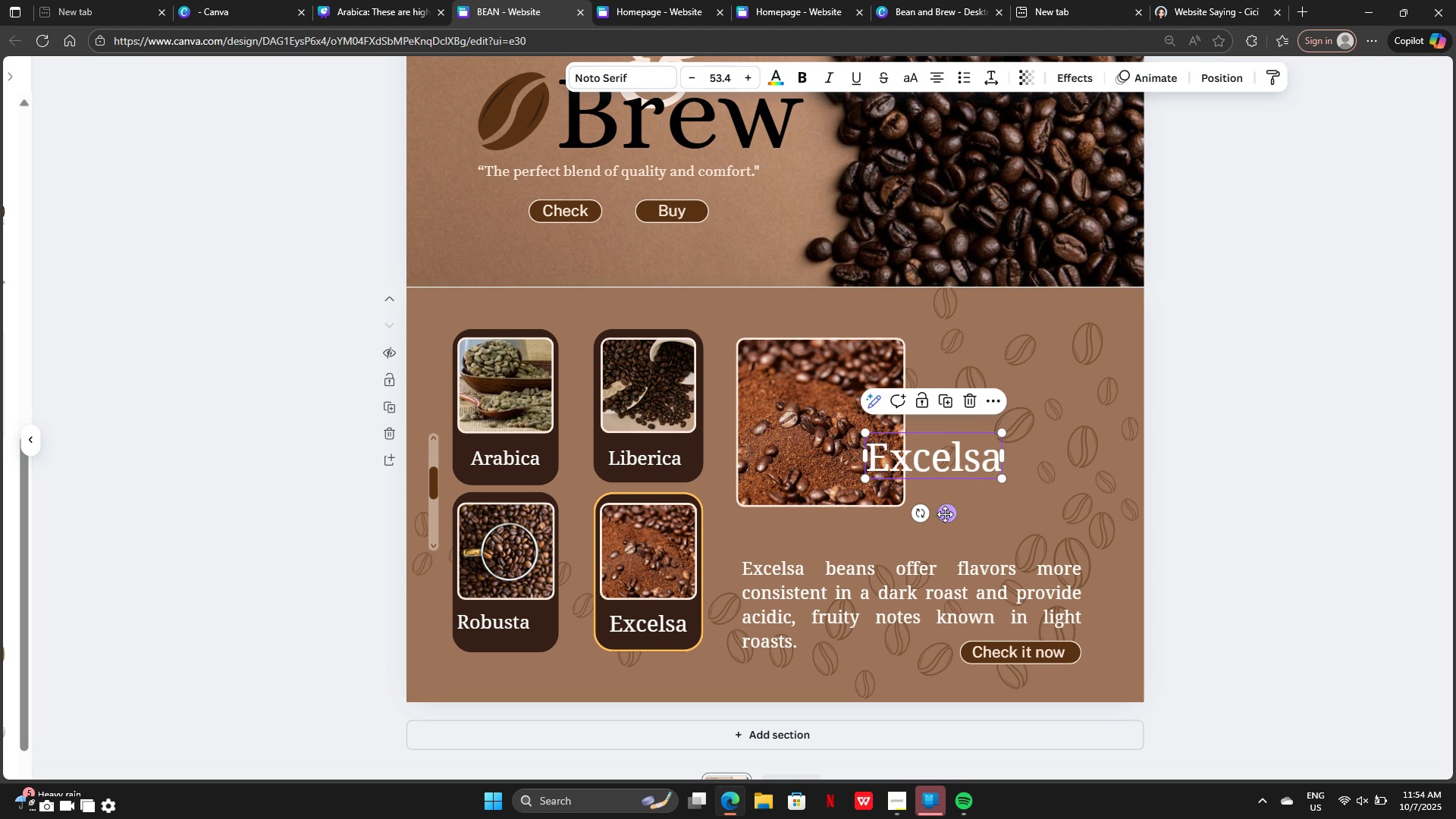 
left_click_drag(start_coordinate=[945, 513], to_coordinate=[999, 541])
 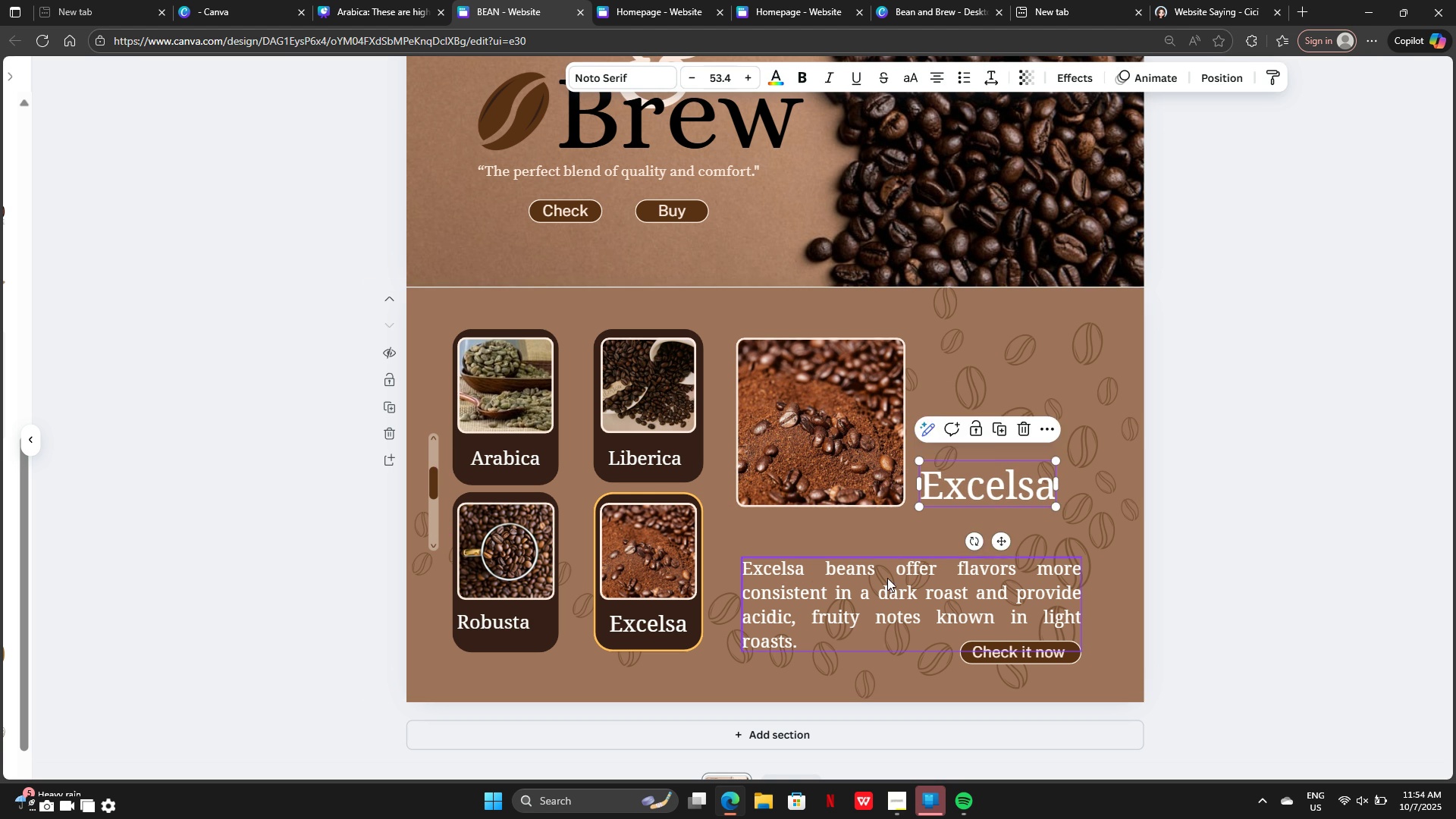 
left_click([887, 578])
 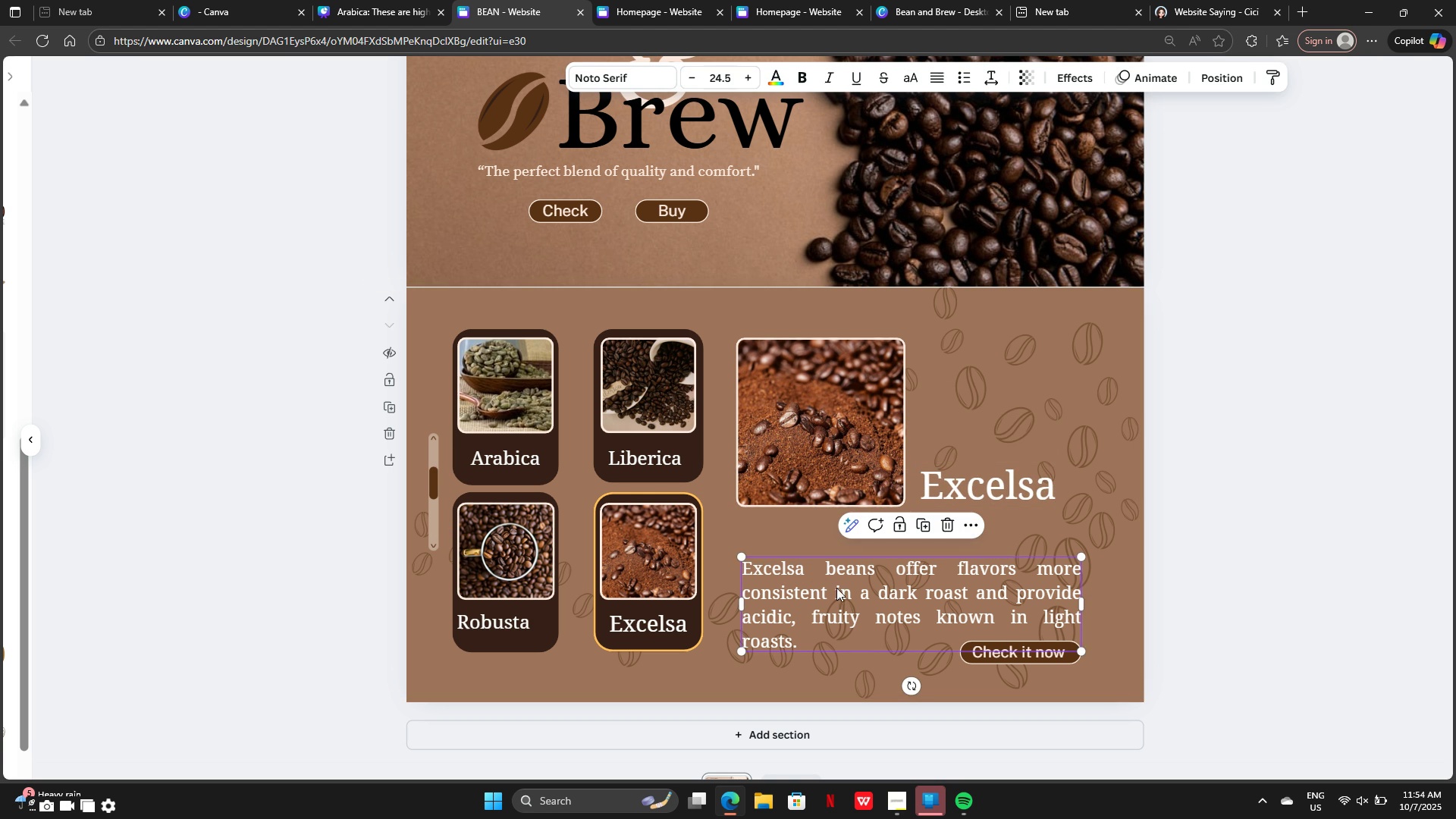 
left_click_drag(start_coordinate=[844, 592], to_coordinate=[839, 553])
 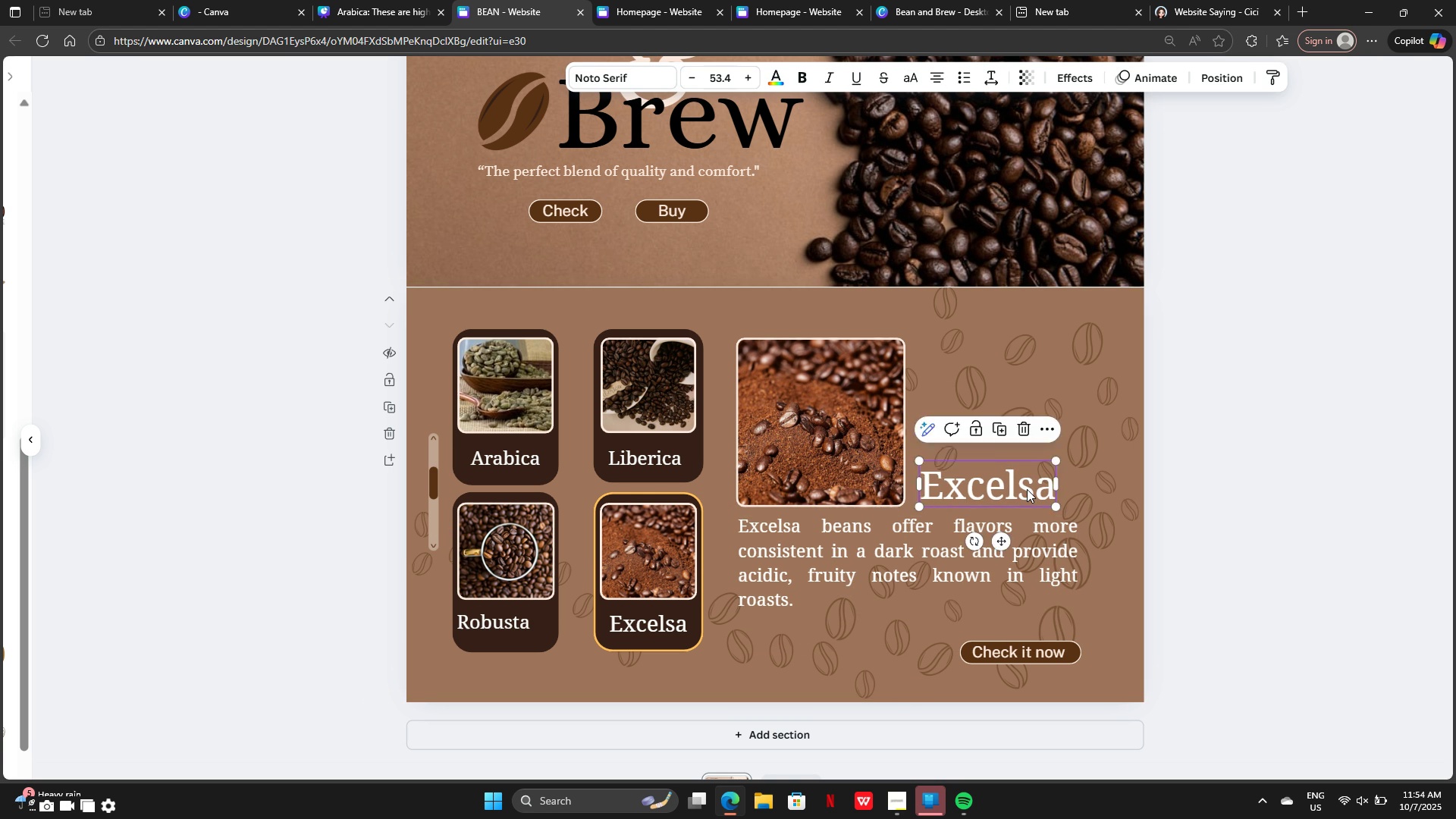 
left_click([1027, 489])
 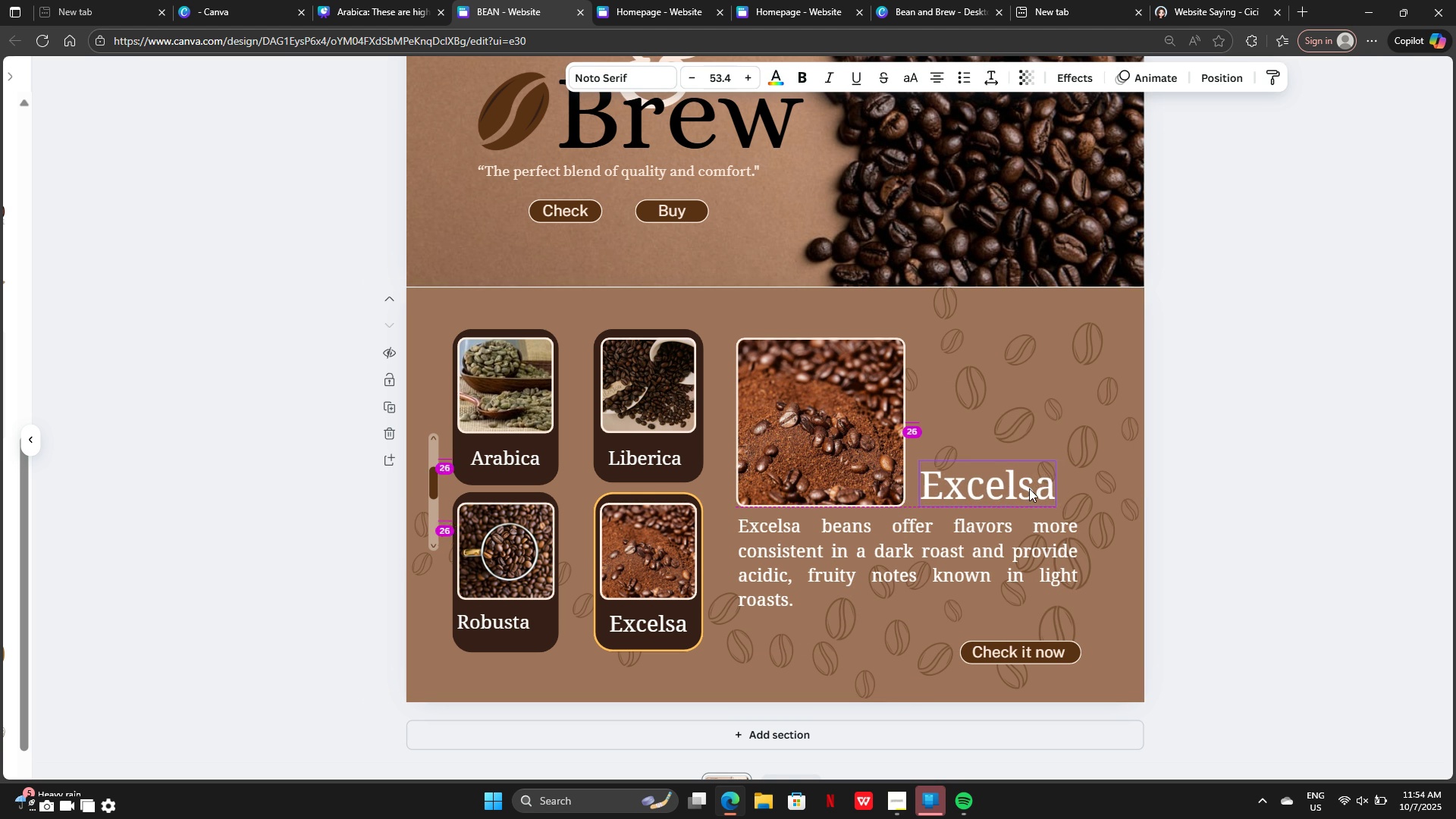 
left_click([1232, 472])
 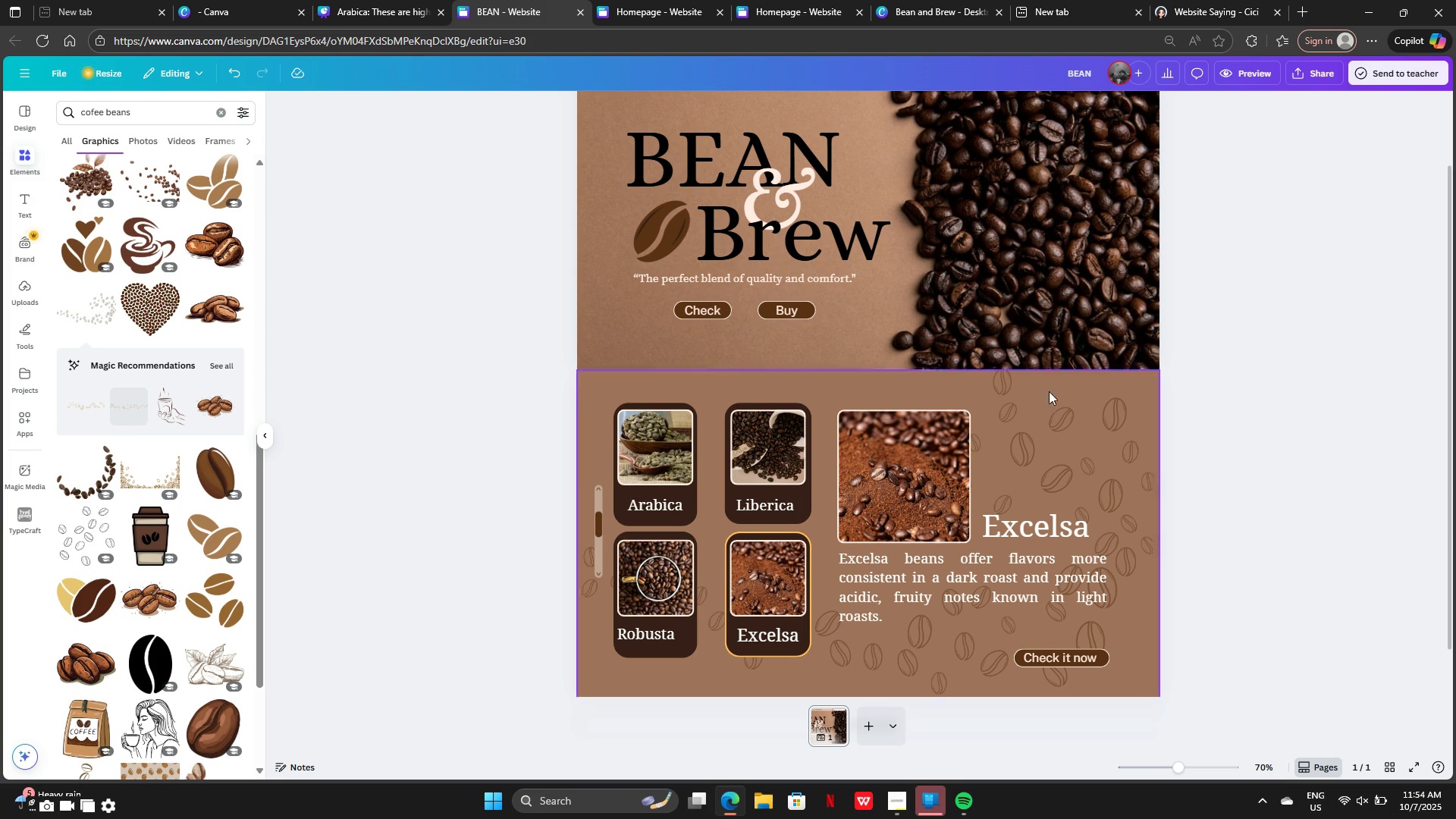 
wait(11.76)
 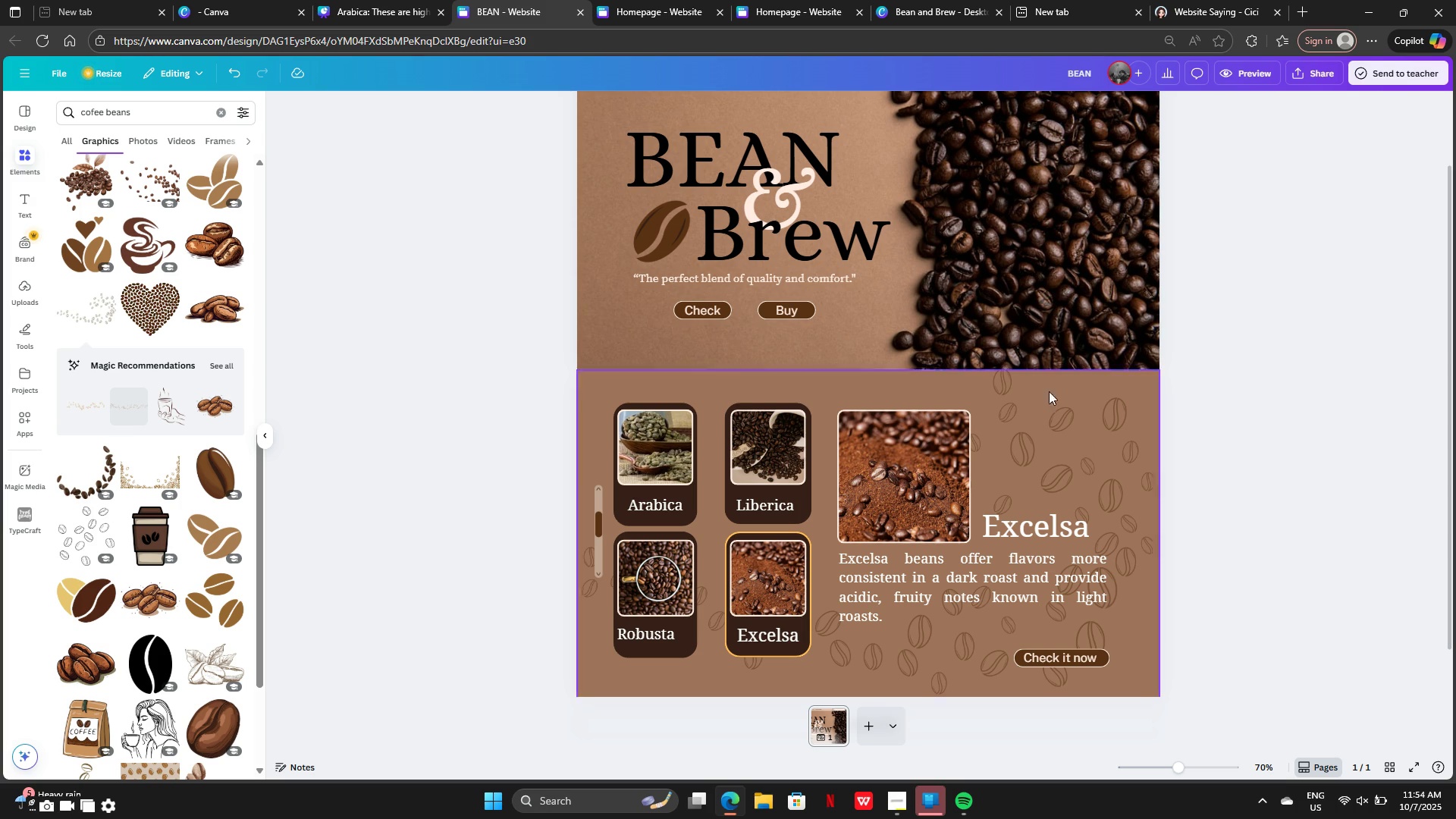 
left_click([751, 582])
 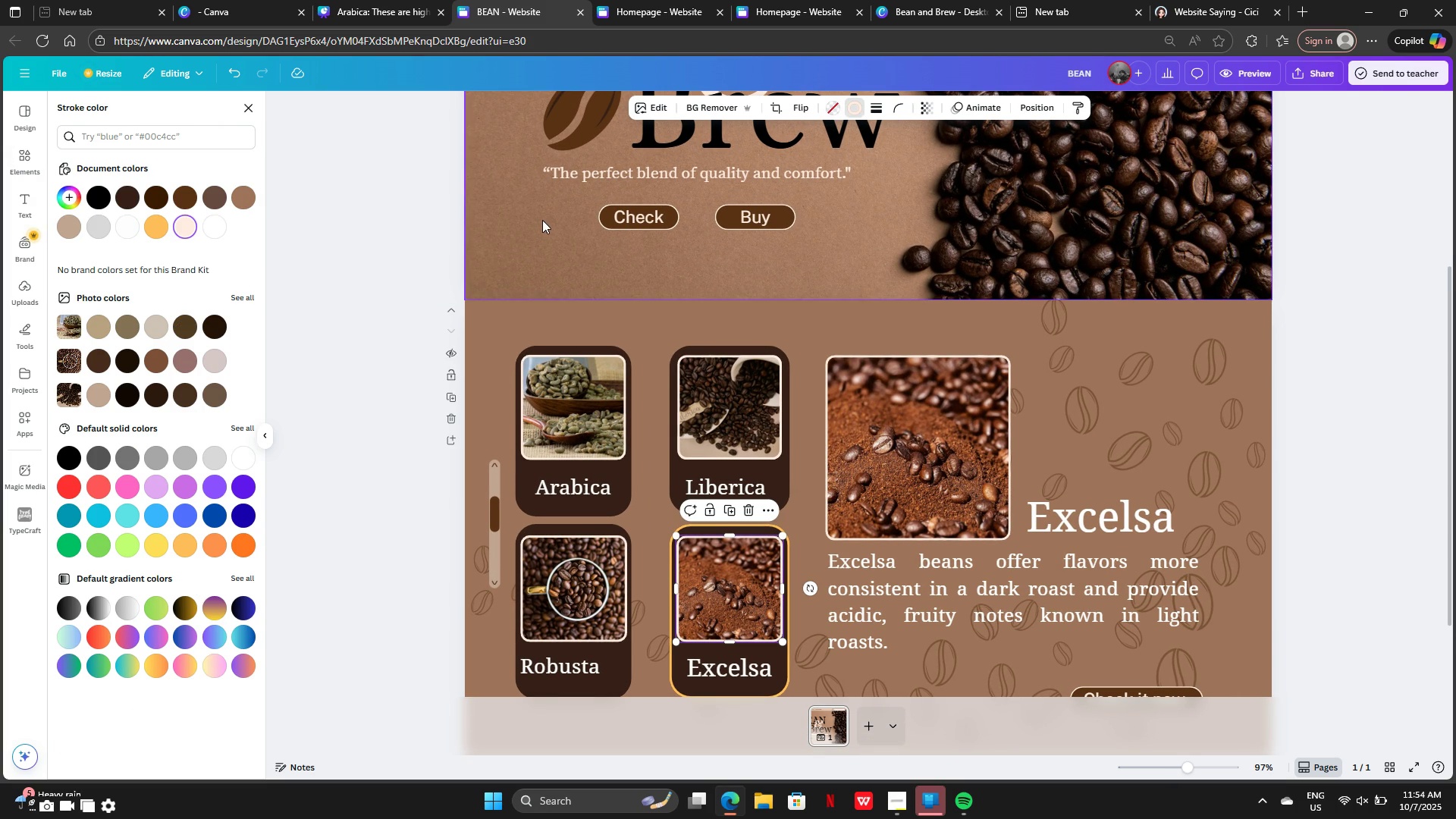 
wait(5.64)
 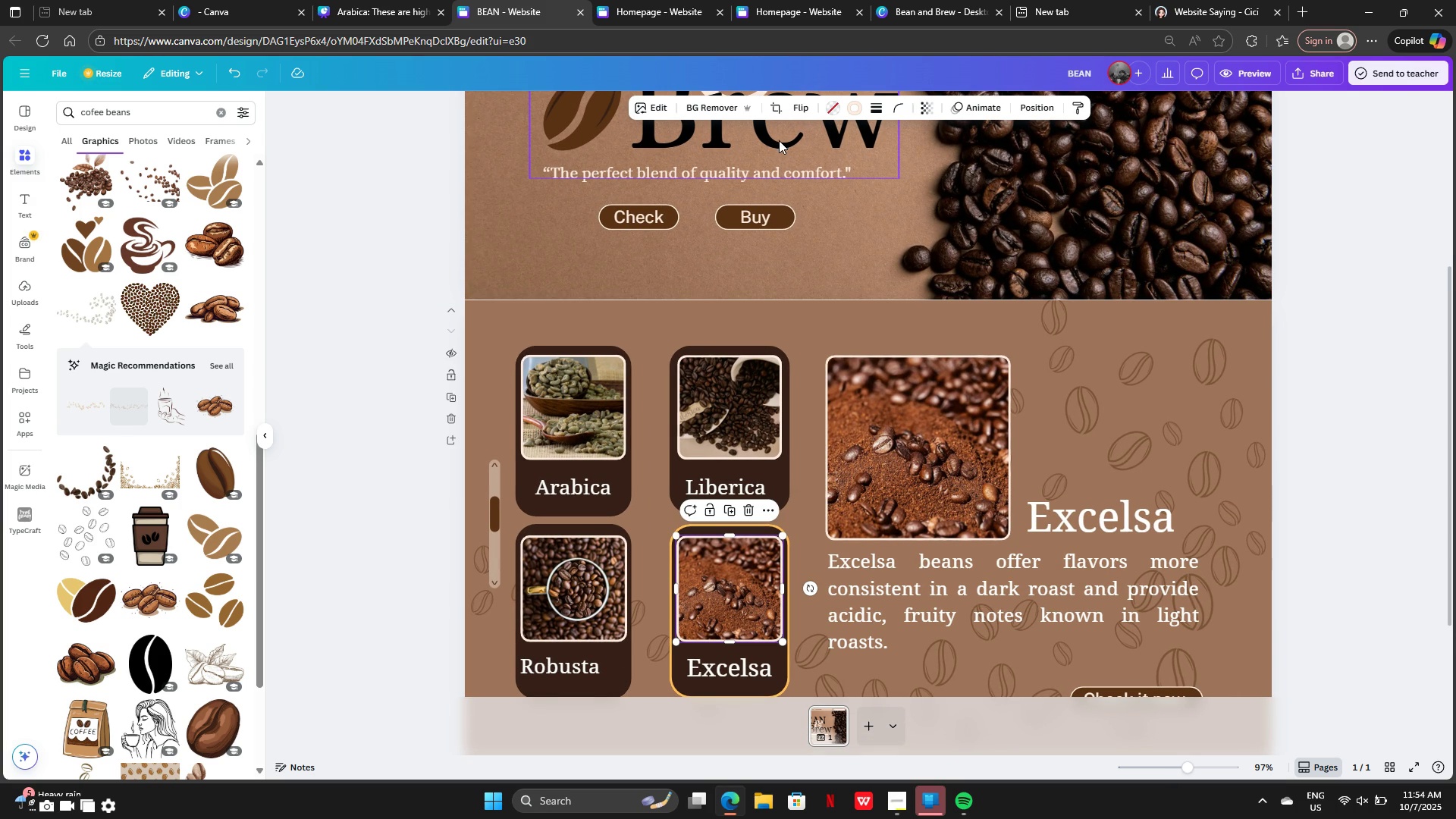 
left_click([218, 224])
 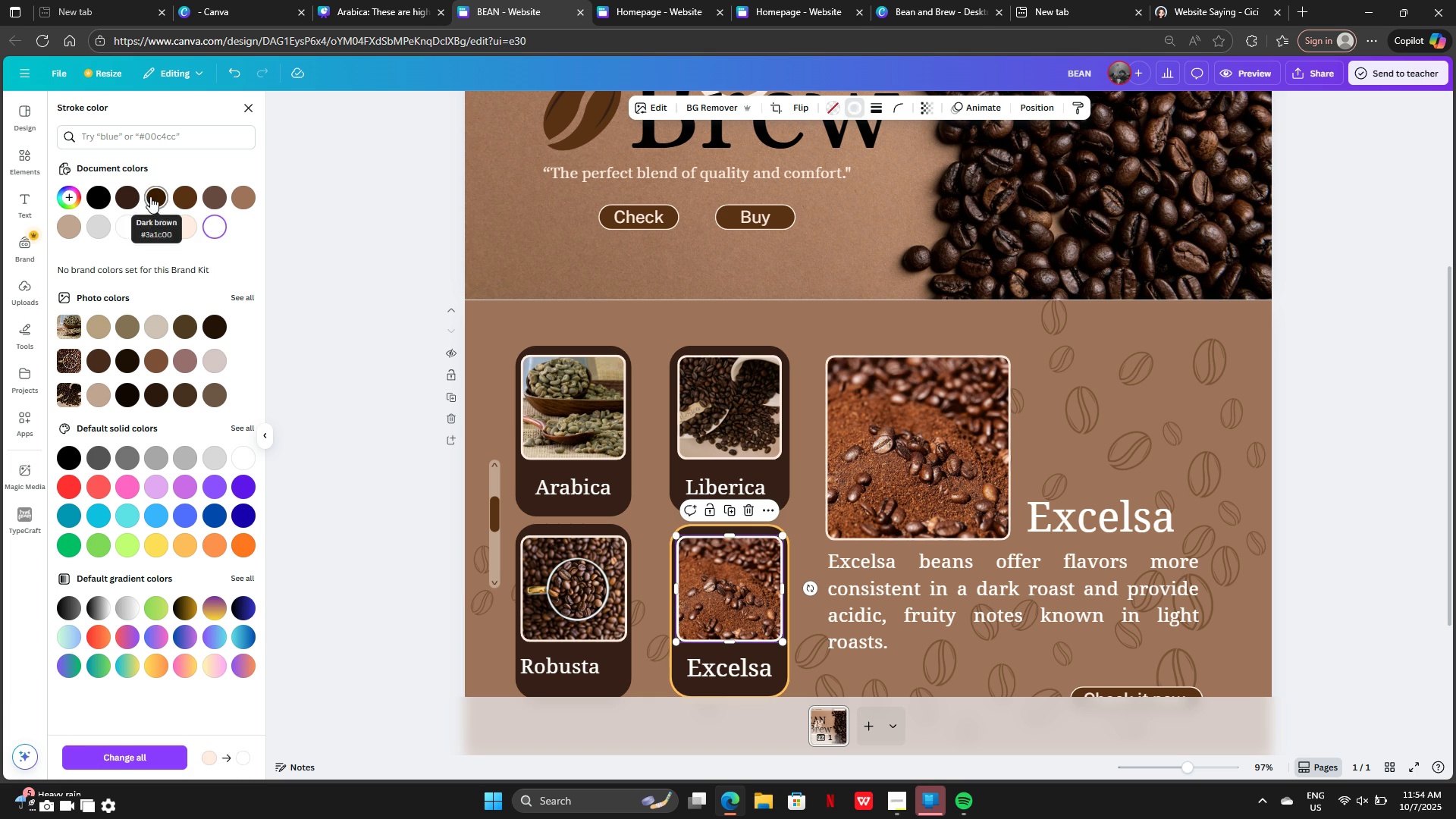 
left_click([150, 196])
 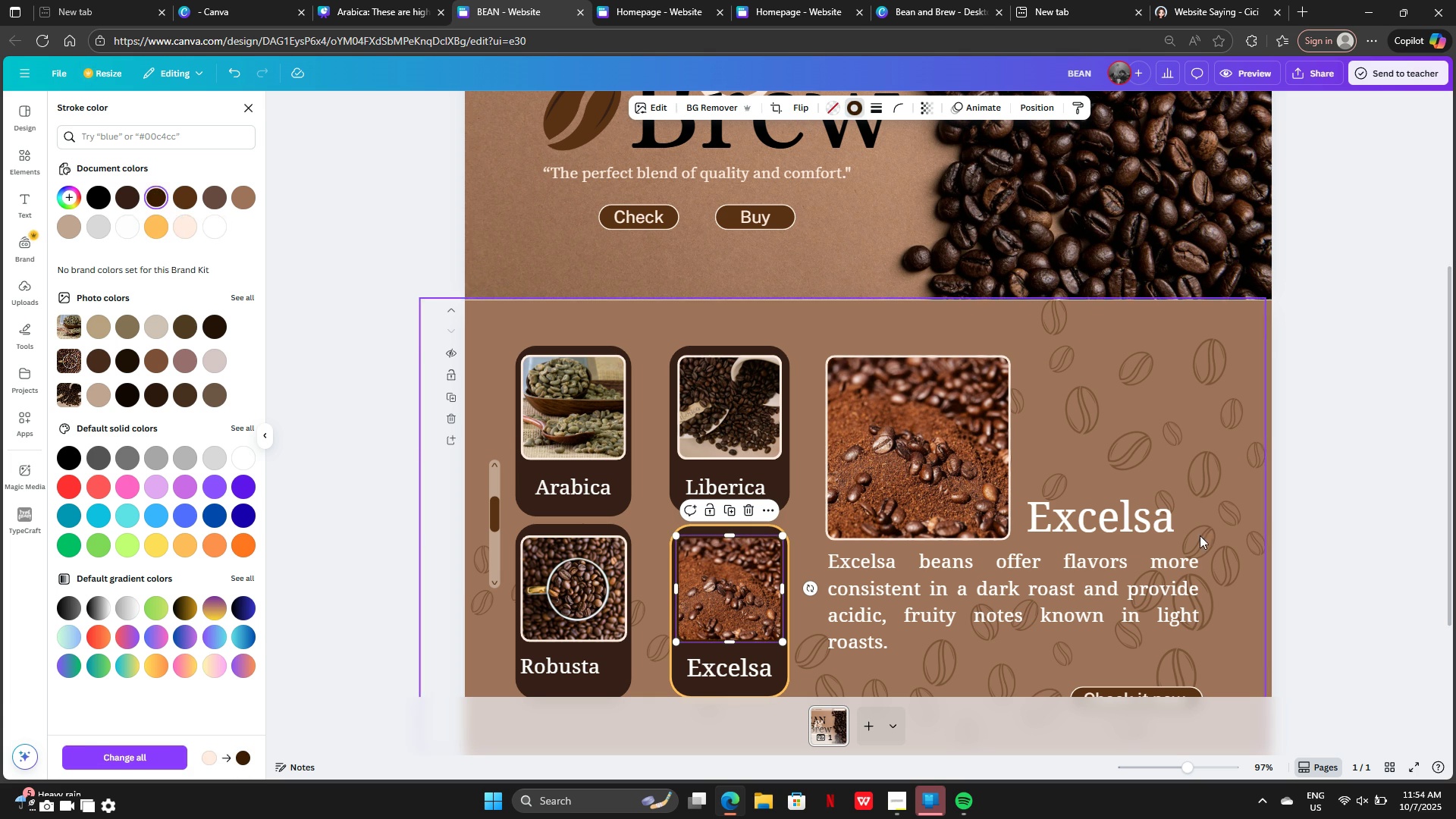 
left_click([1297, 516])
 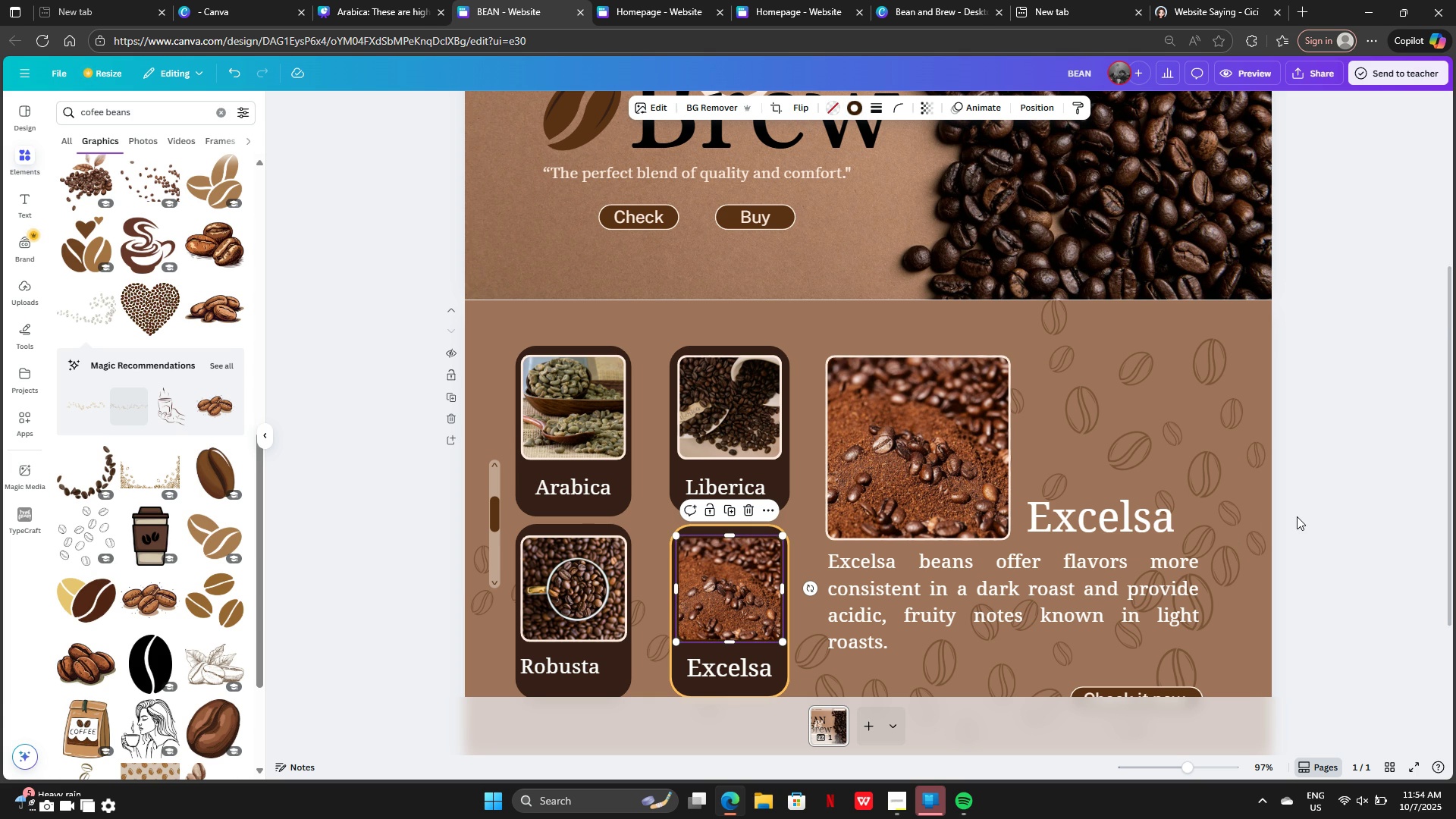 
left_click([1297, 516])
 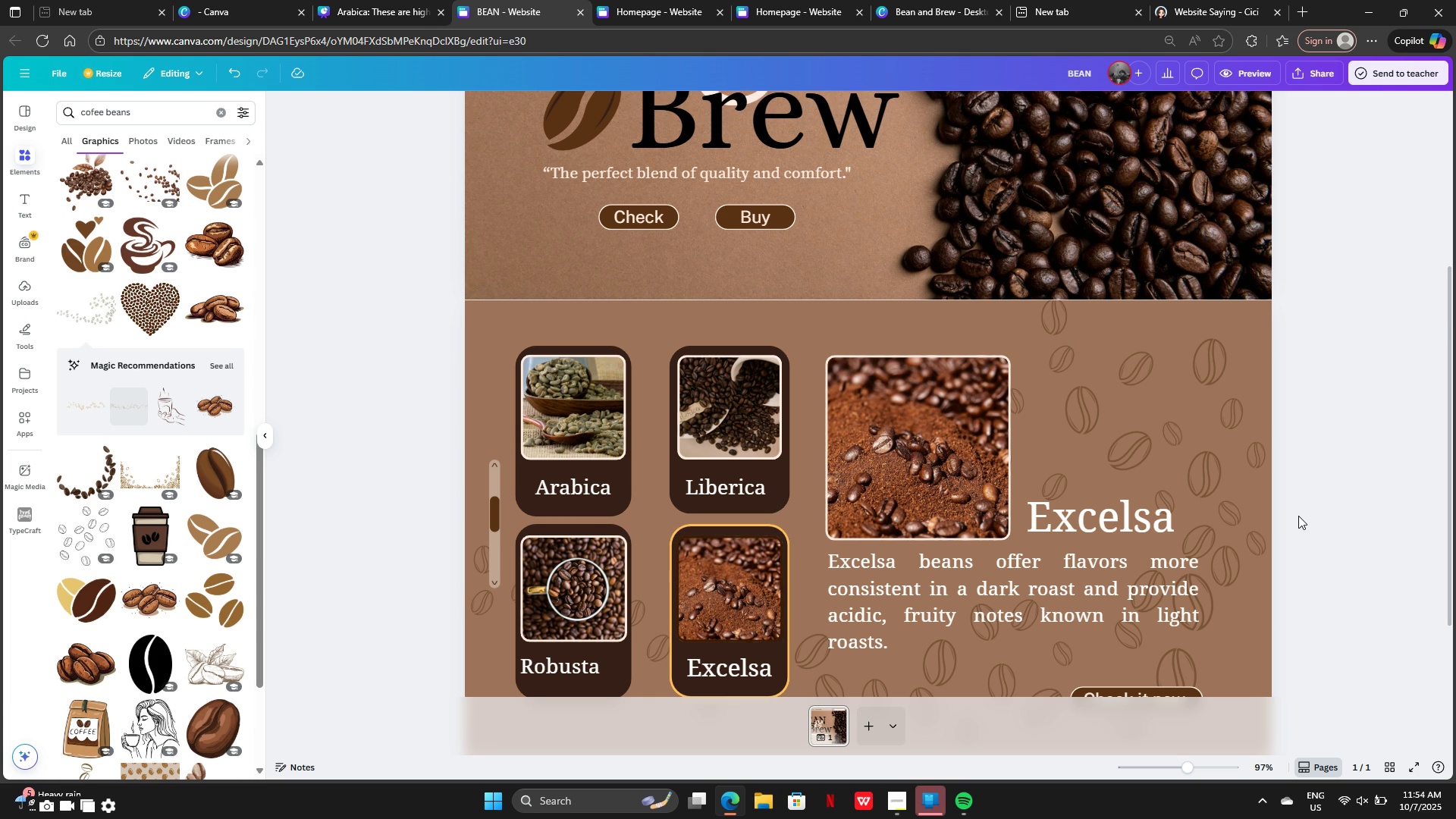 
scroll: coordinate [1309, 524], scroll_direction: down, amount: 7.0
 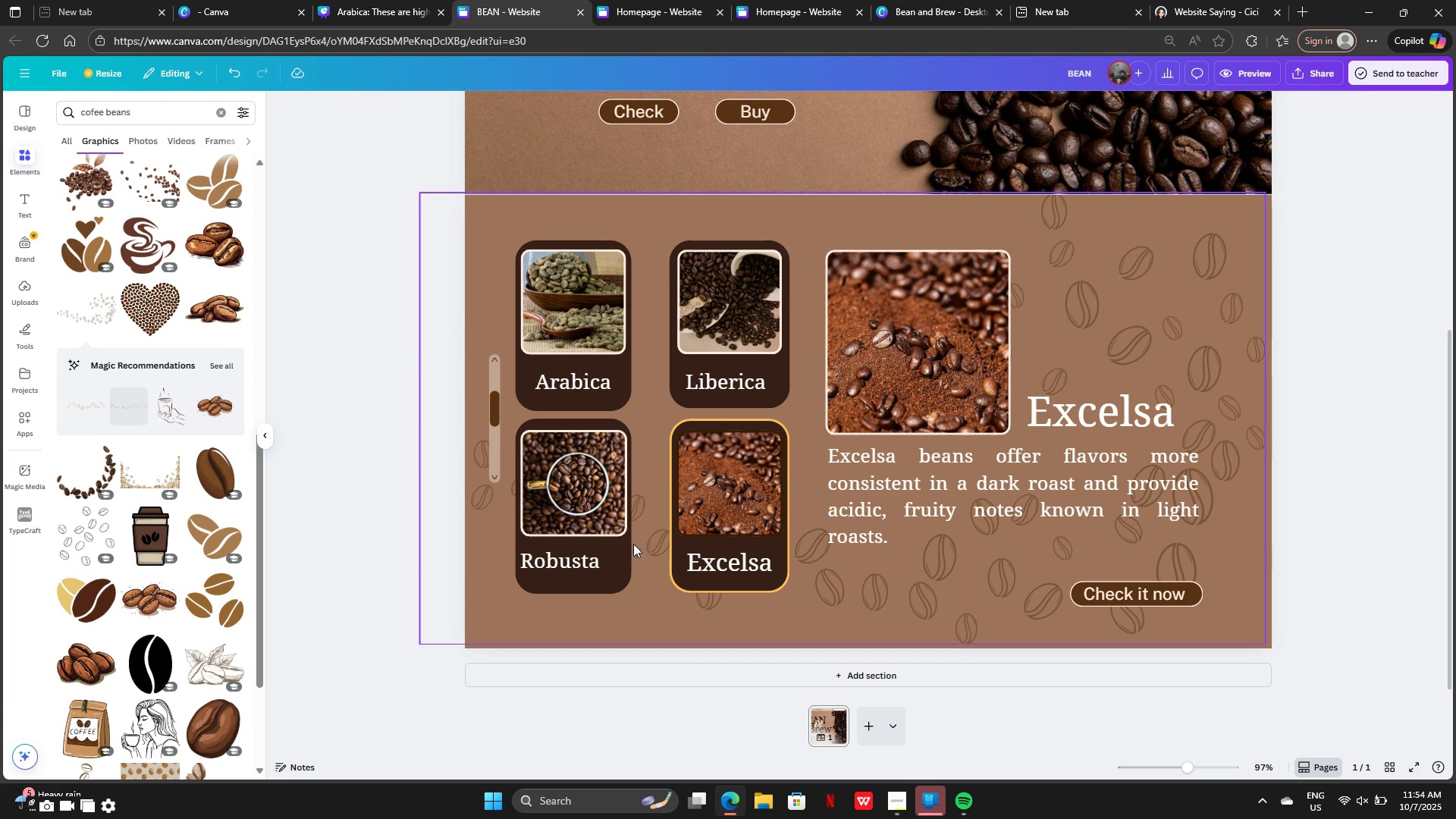 
left_click([621, 557])
 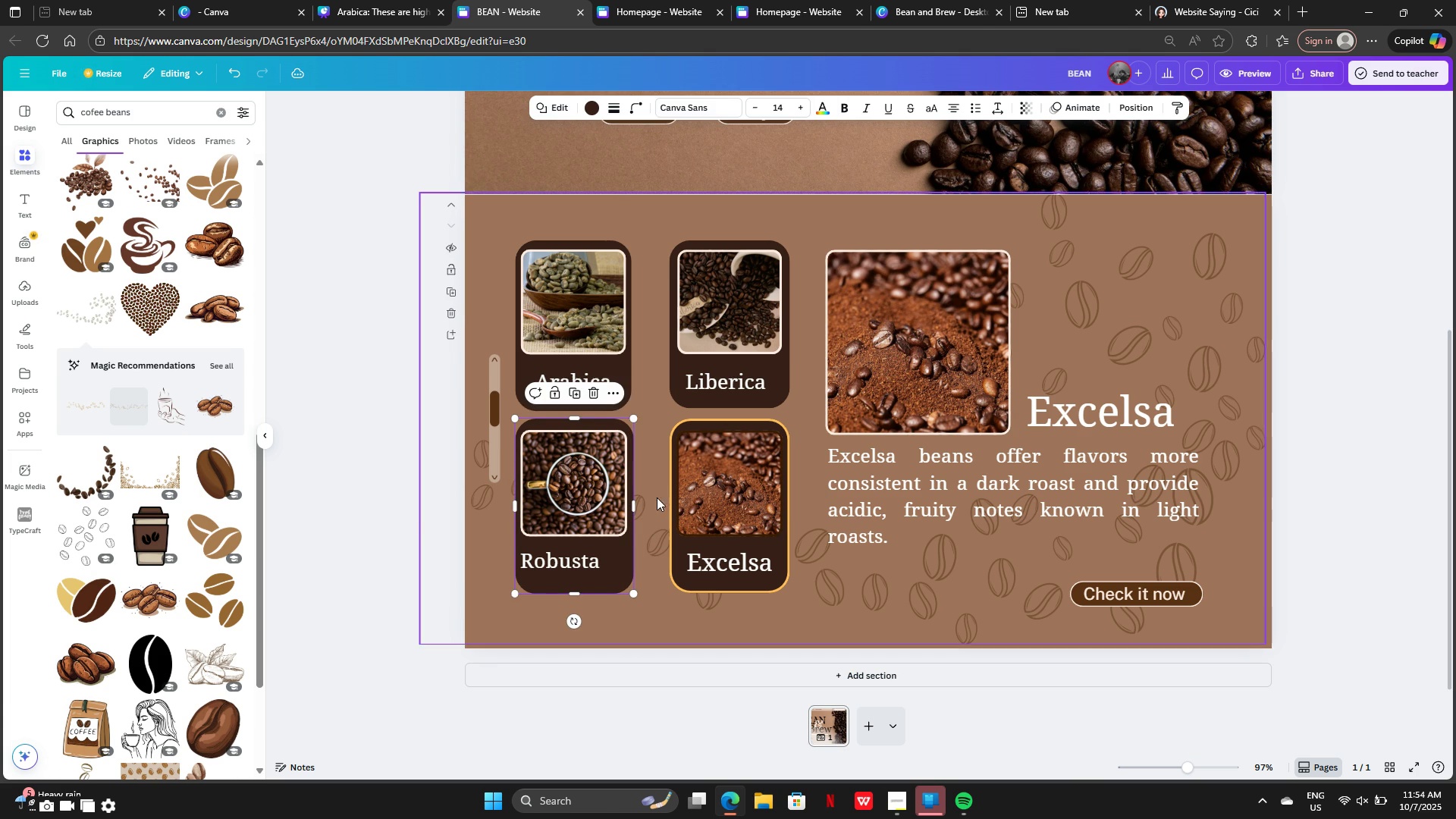 
left_click([621, 362])
 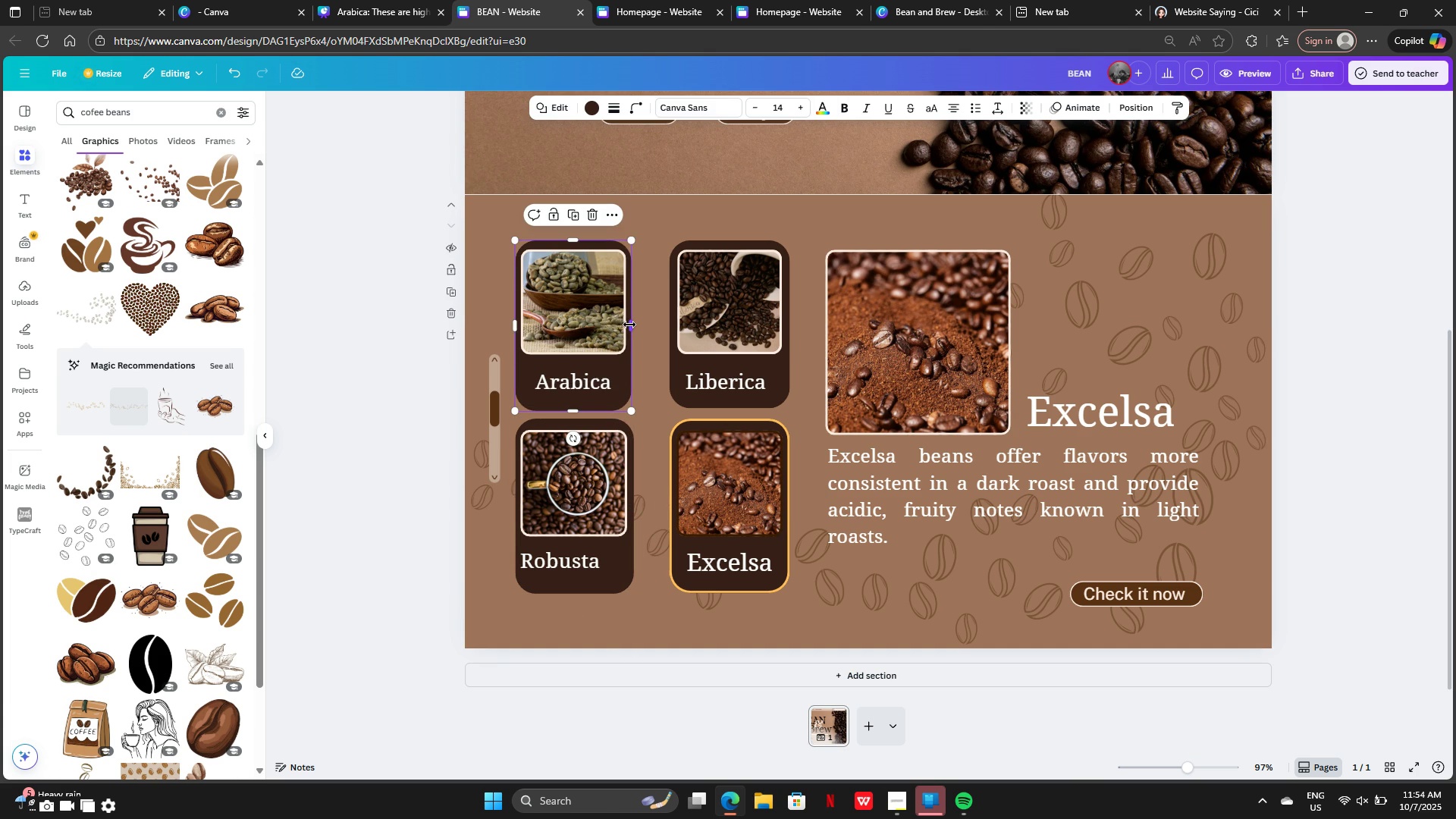 
left_click_drag(start_coordinate=[629, 325], to_coordinate=[634, 327])
 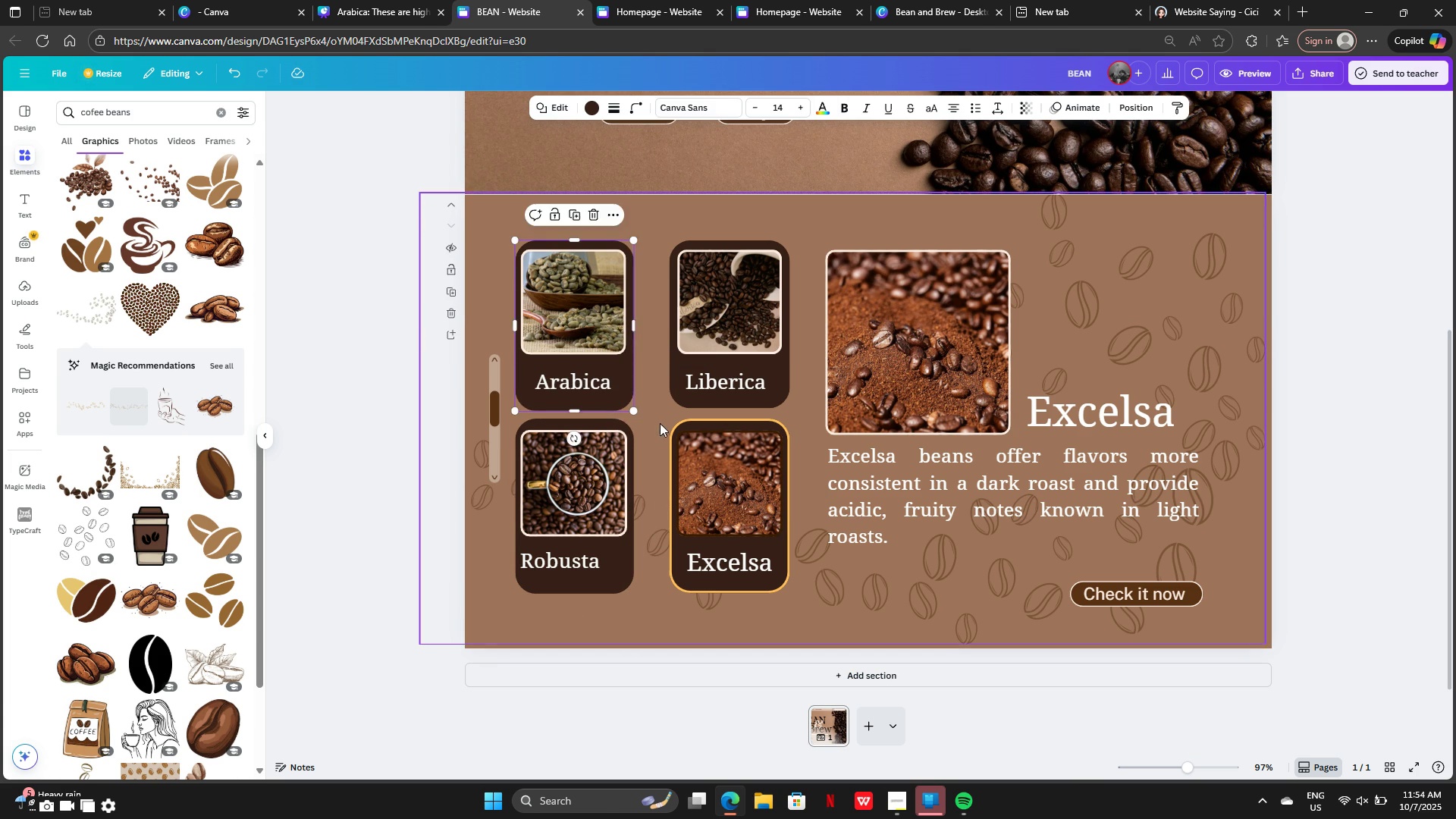 
left_click([660, 423])
 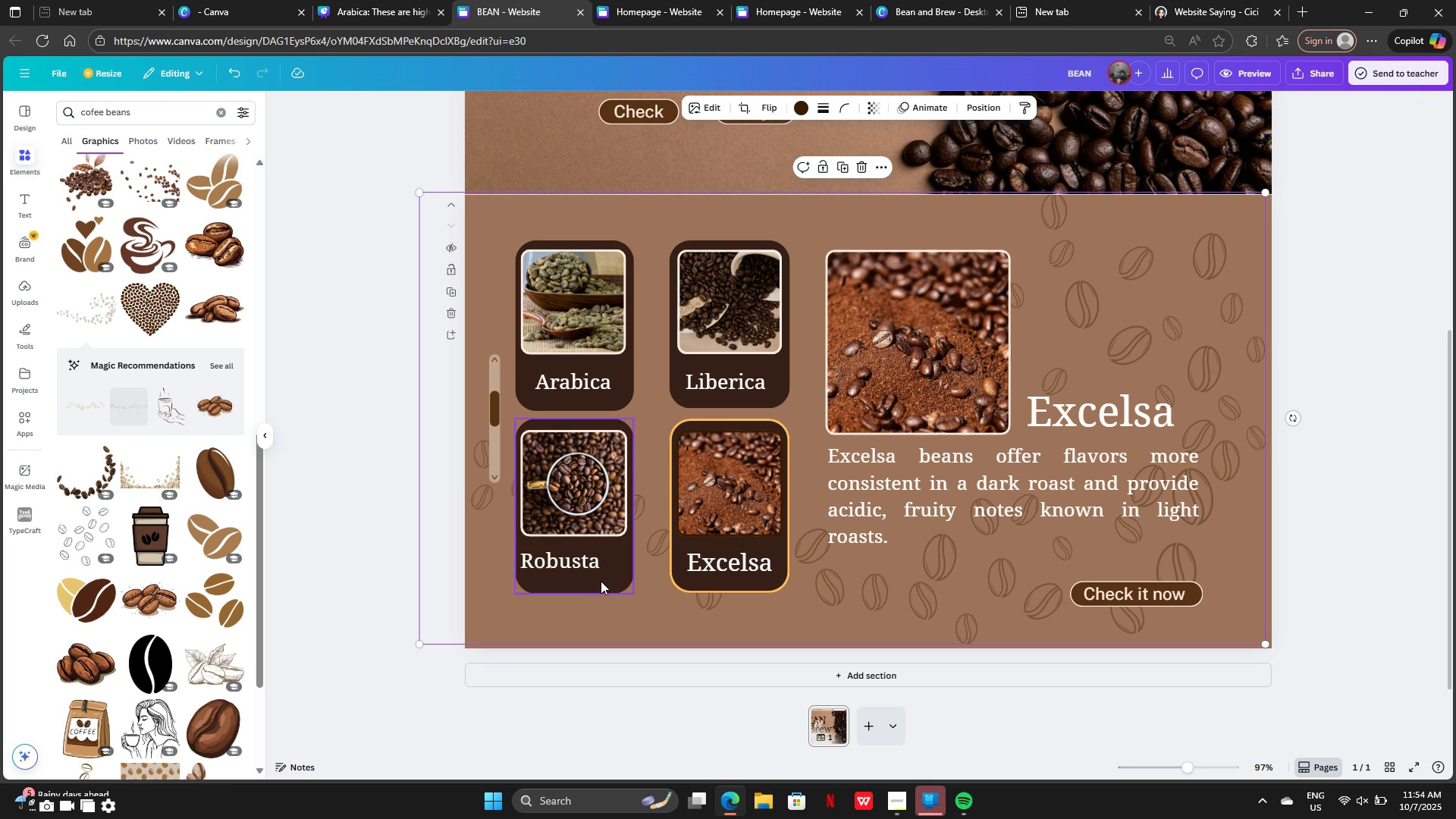 
left_click_drag(start_coordinate=[577, 564], to_coordinate=[588, 565])
 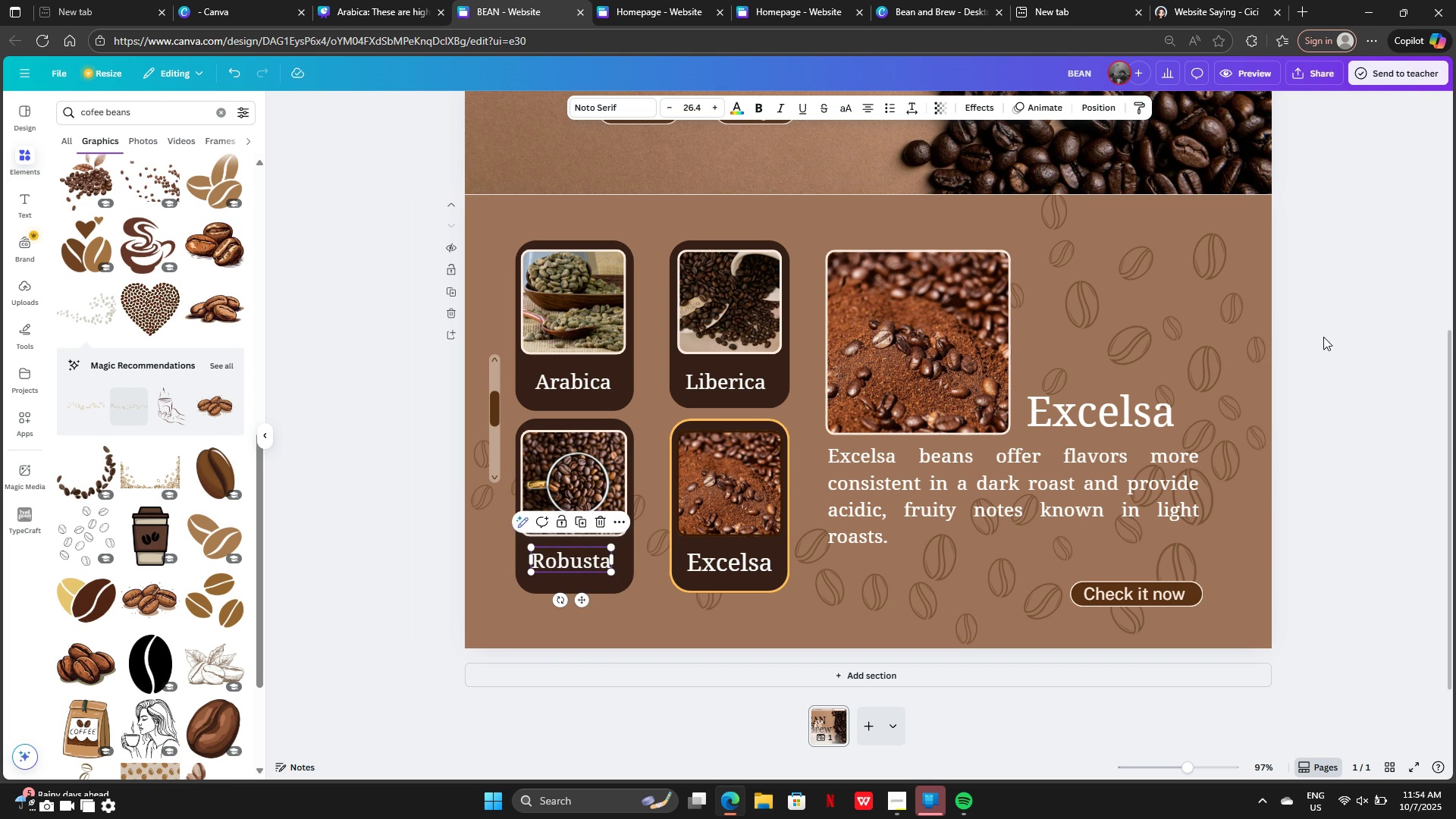 
left_click([1323, 337])
 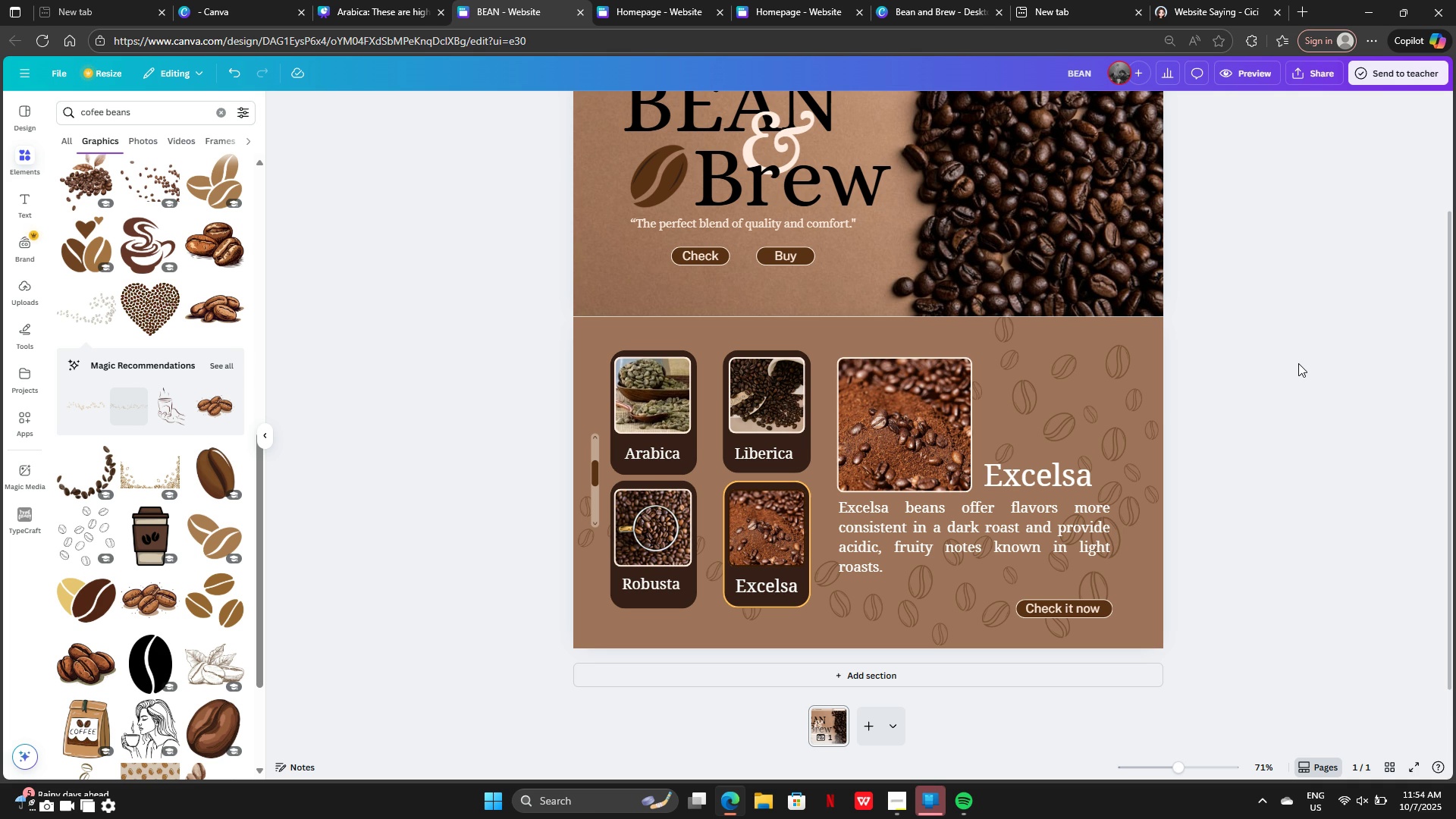 
wait(14.79)
 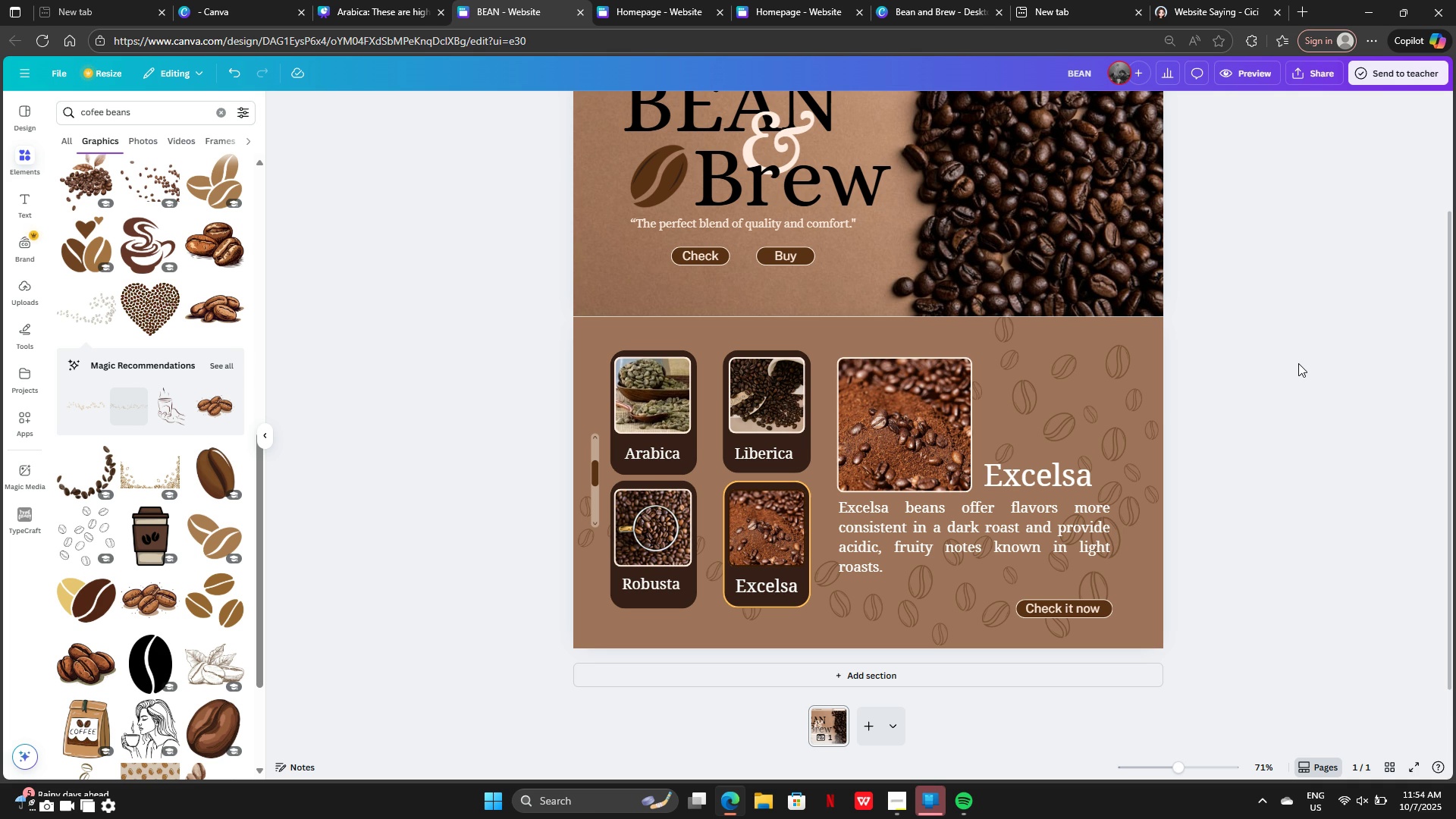 
left_click([1085, 614])
 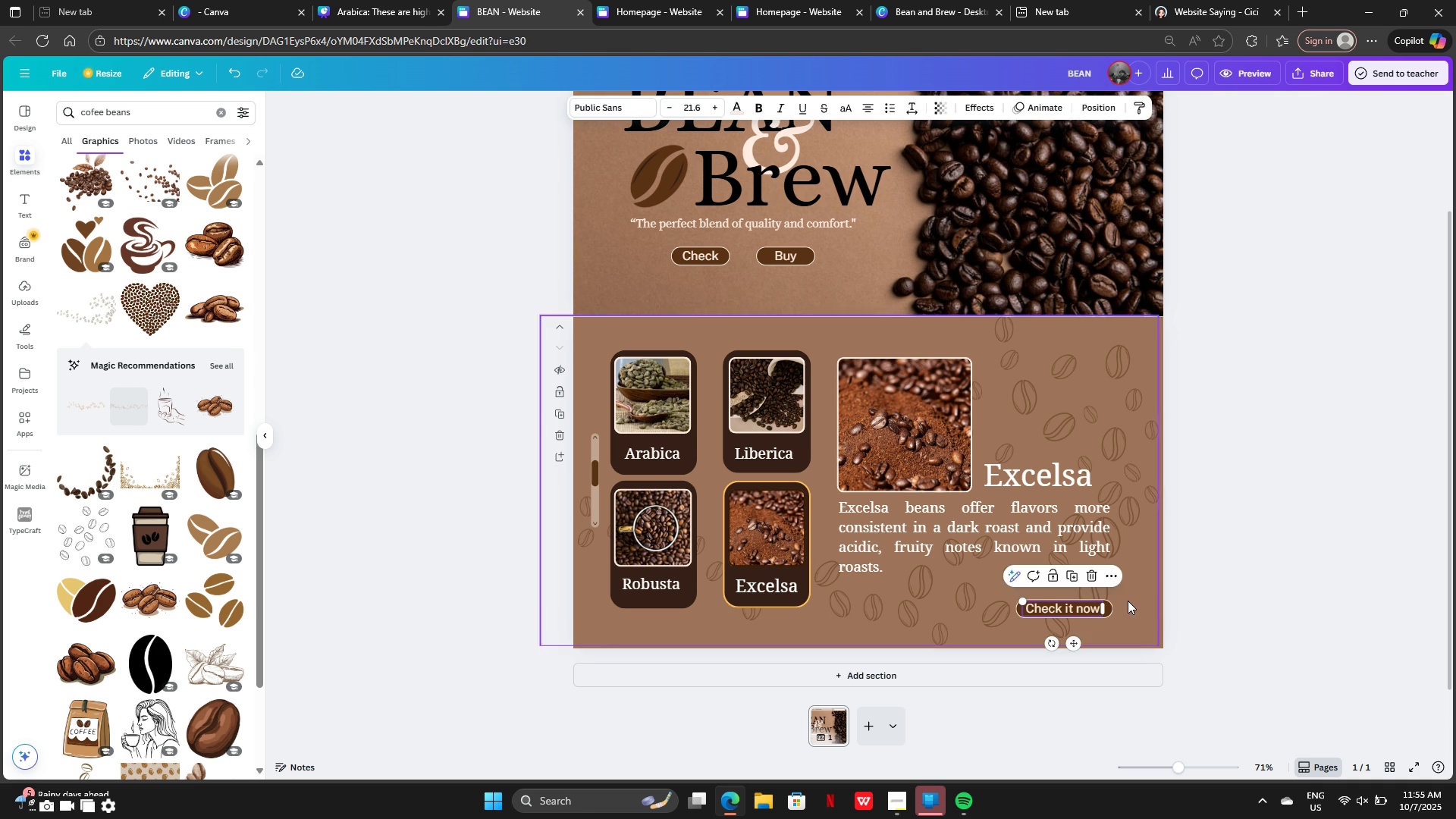 
left_click([1128, 601])
 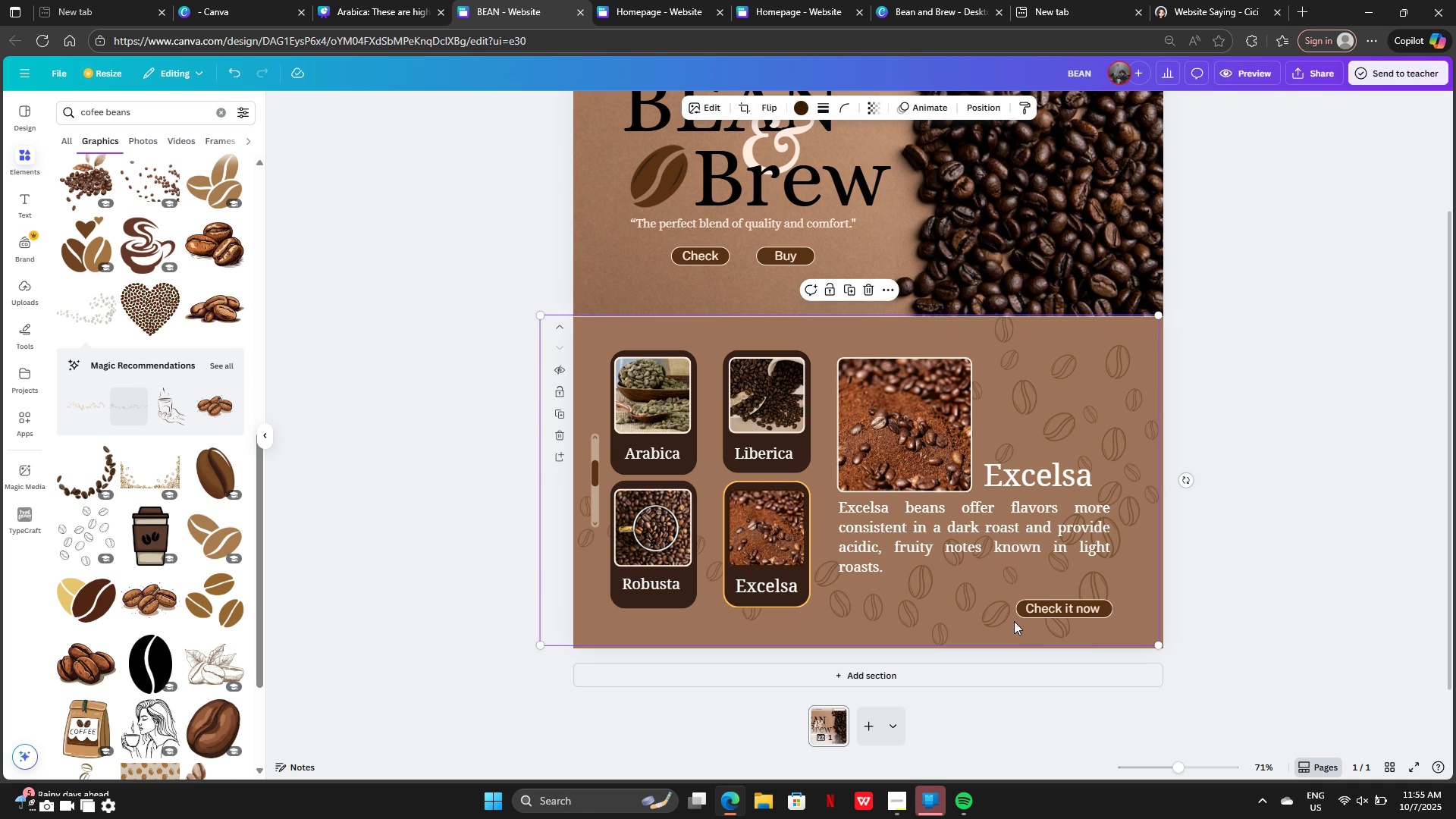 
left_click_drag(start_coordinate=[1014, 621], to_coordinate=[1032, 607])
 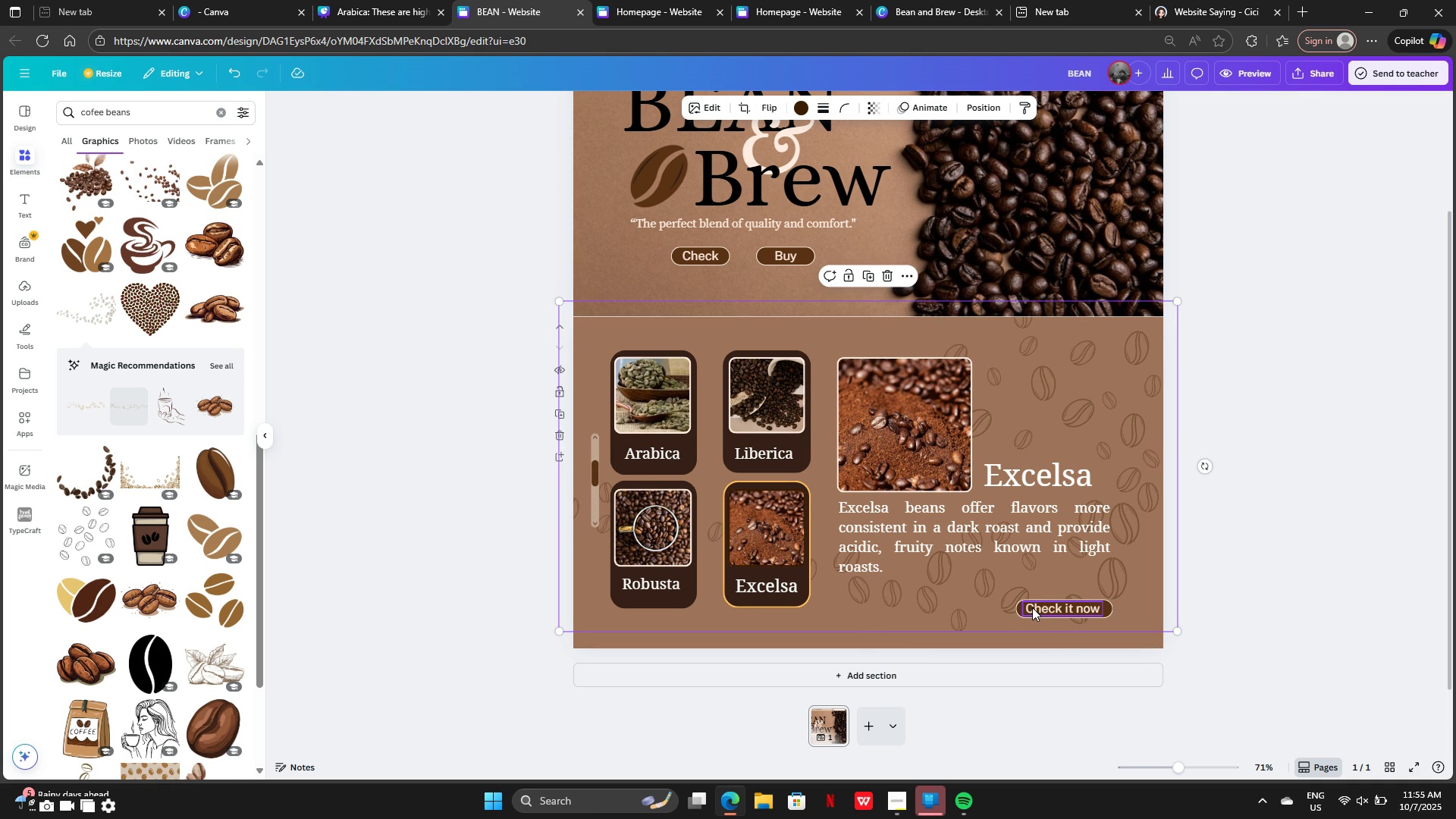 
key(Control+Z)
 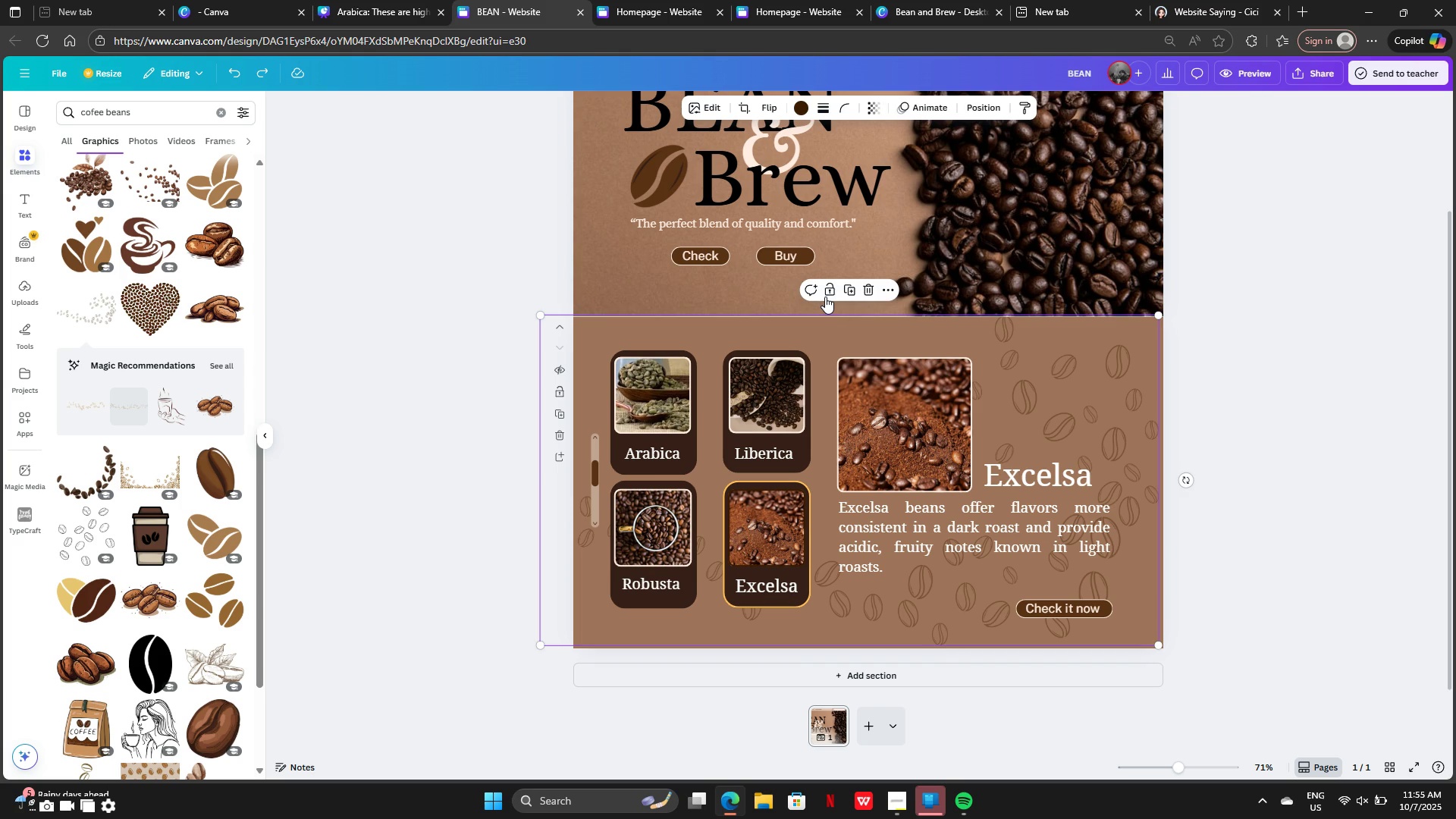 
left_click([825, 297])
 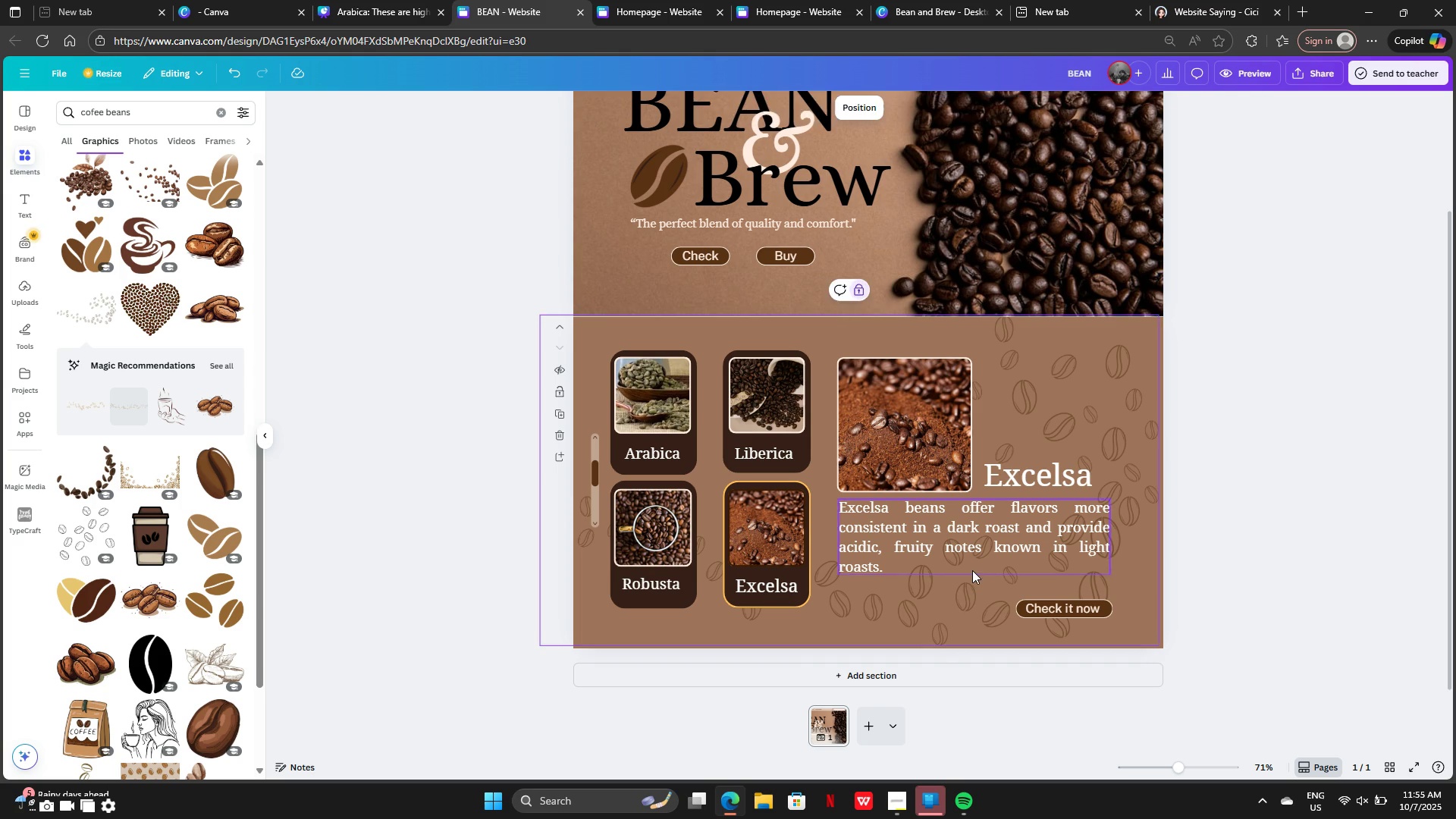 
left_click([973, 569])
 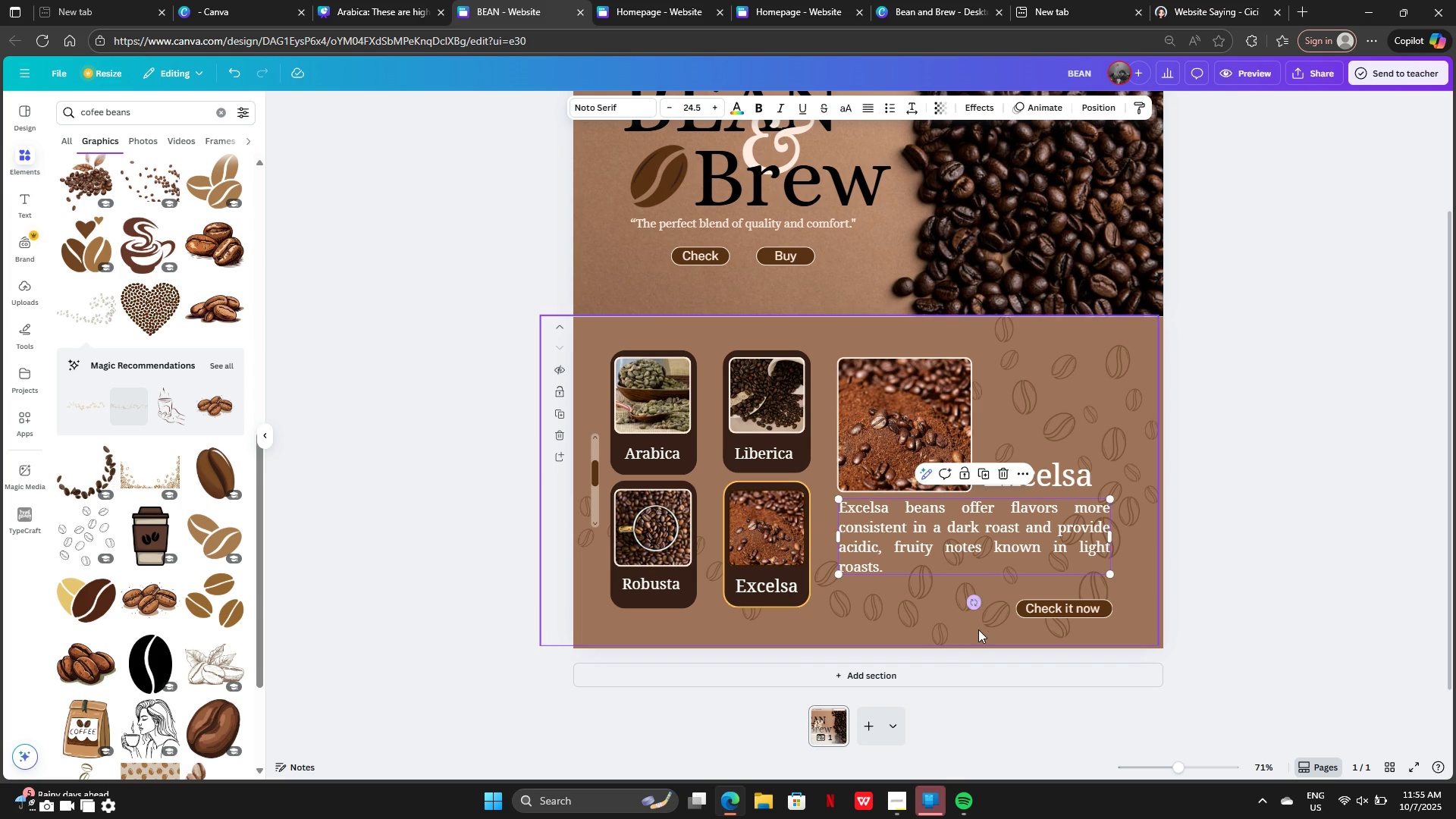 
left_click([978, 629])
 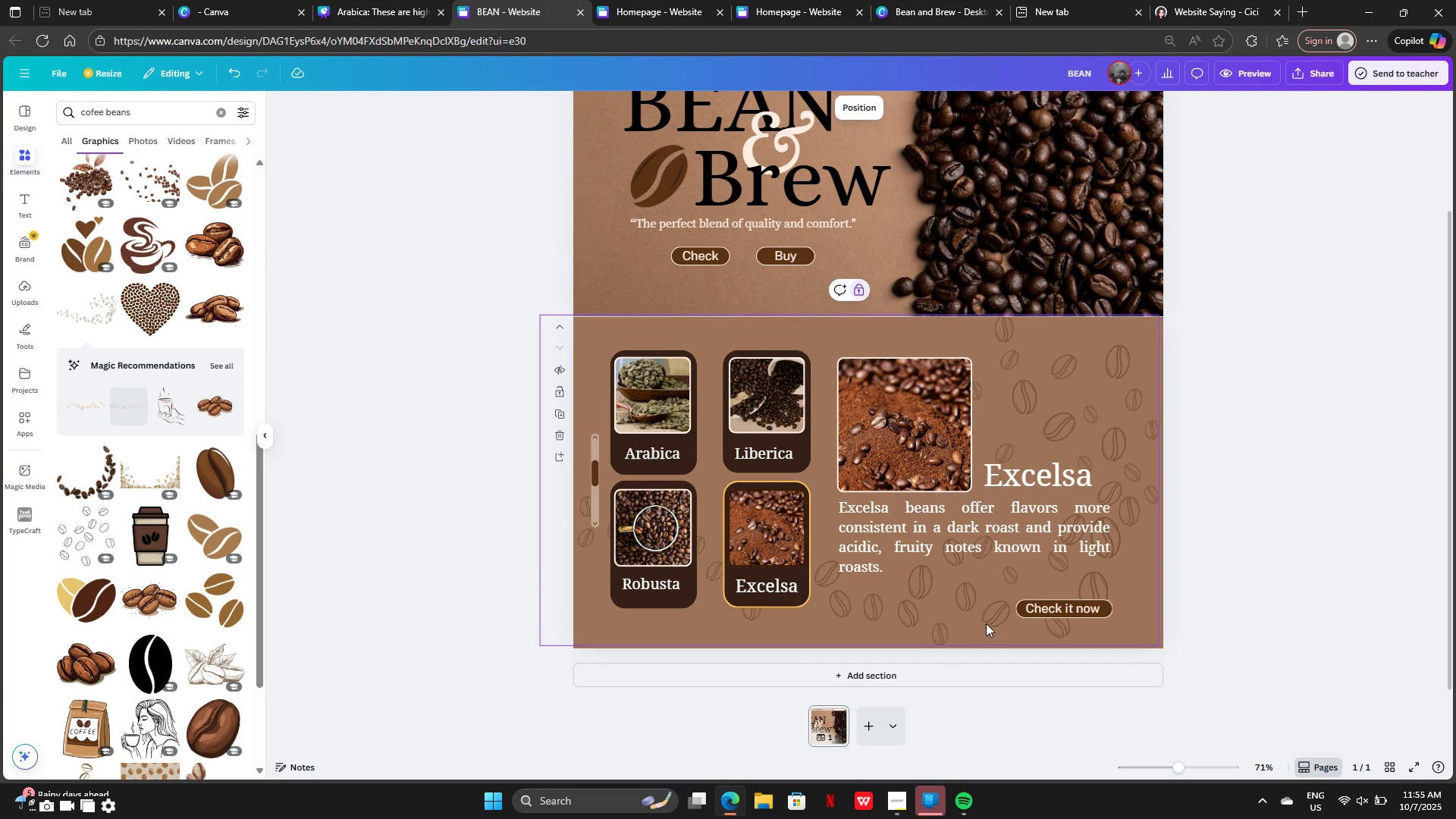 
left_click_drag(start_coordinate=[983, 624], to_coordinate=[1043, 607])
 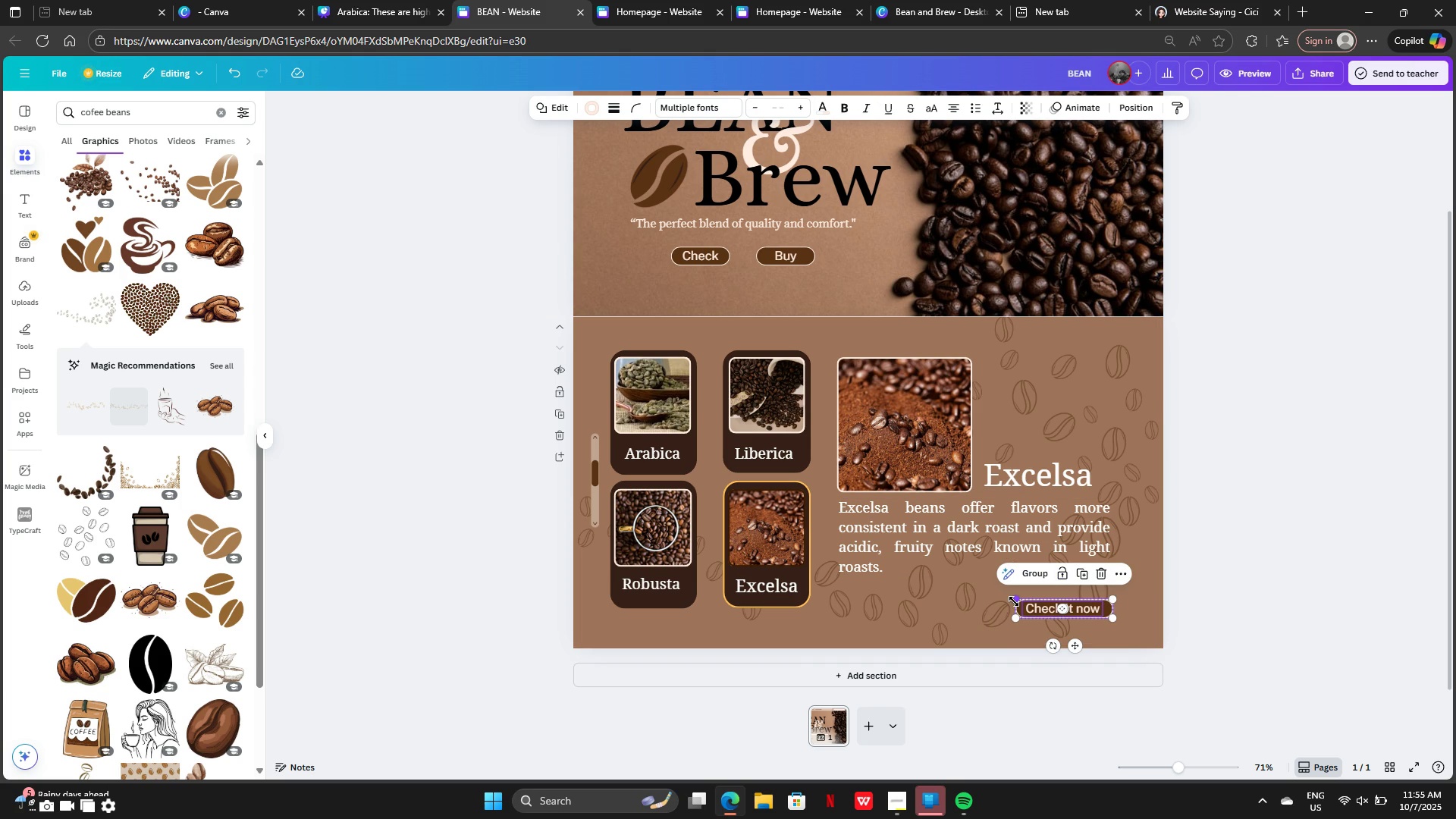 
left_click_drag(start_coordinate=[1014, 601], to_coordinate=[995, 593])
 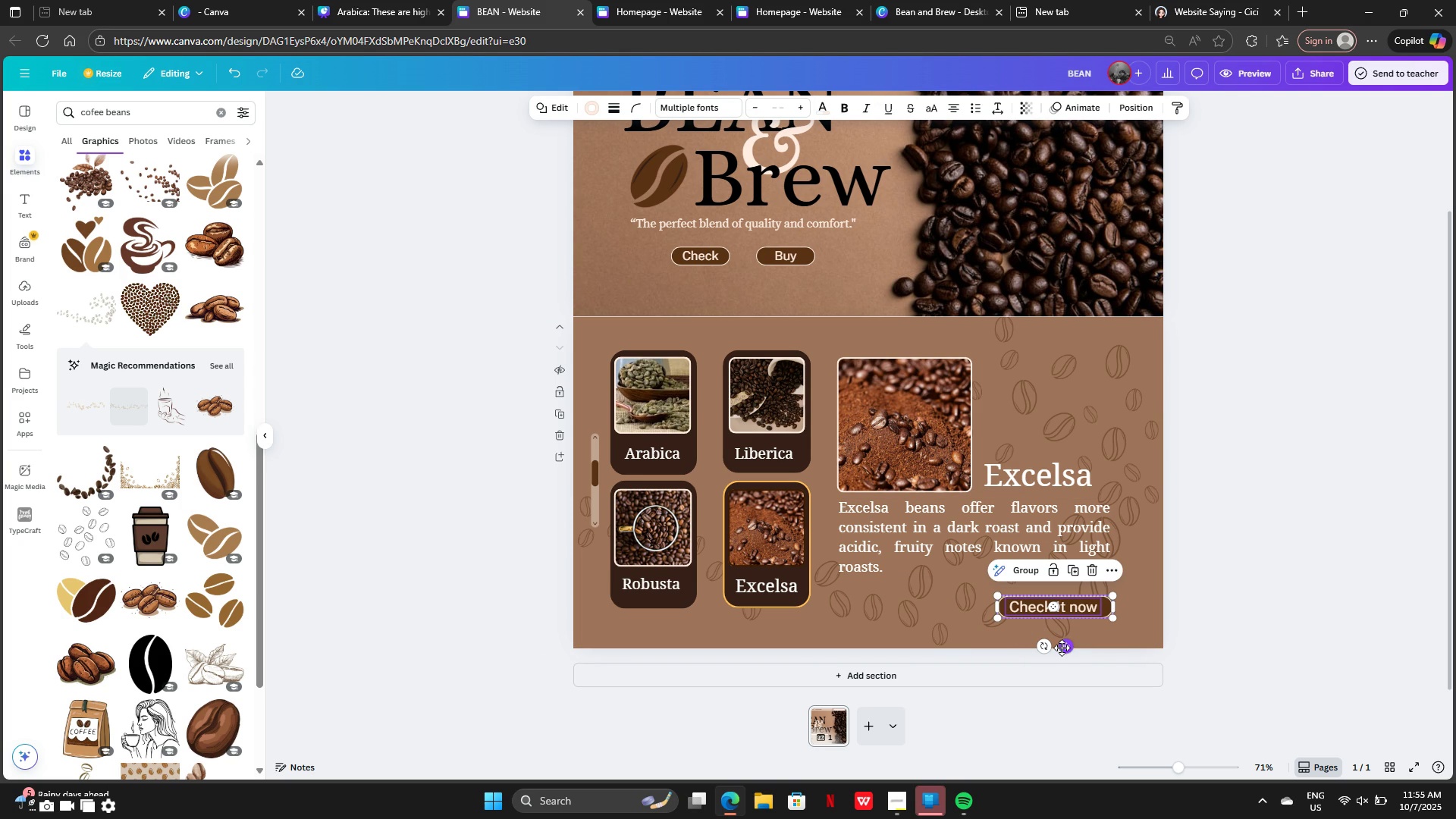 
left_click_drag(start_coordinate=[1062, 648], to_coordinate=[1021, 634])
 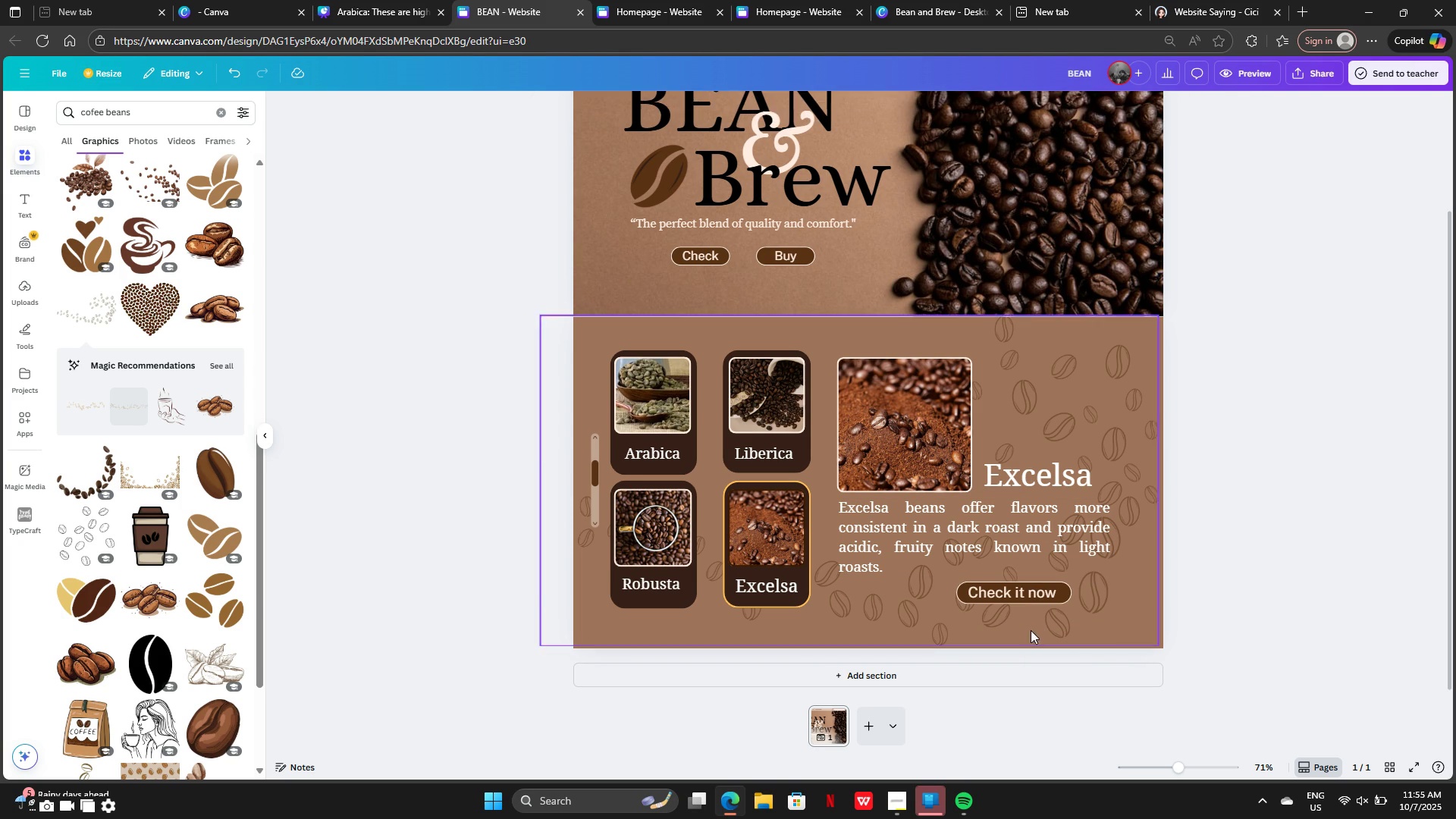 
left_click([1219, 606])
 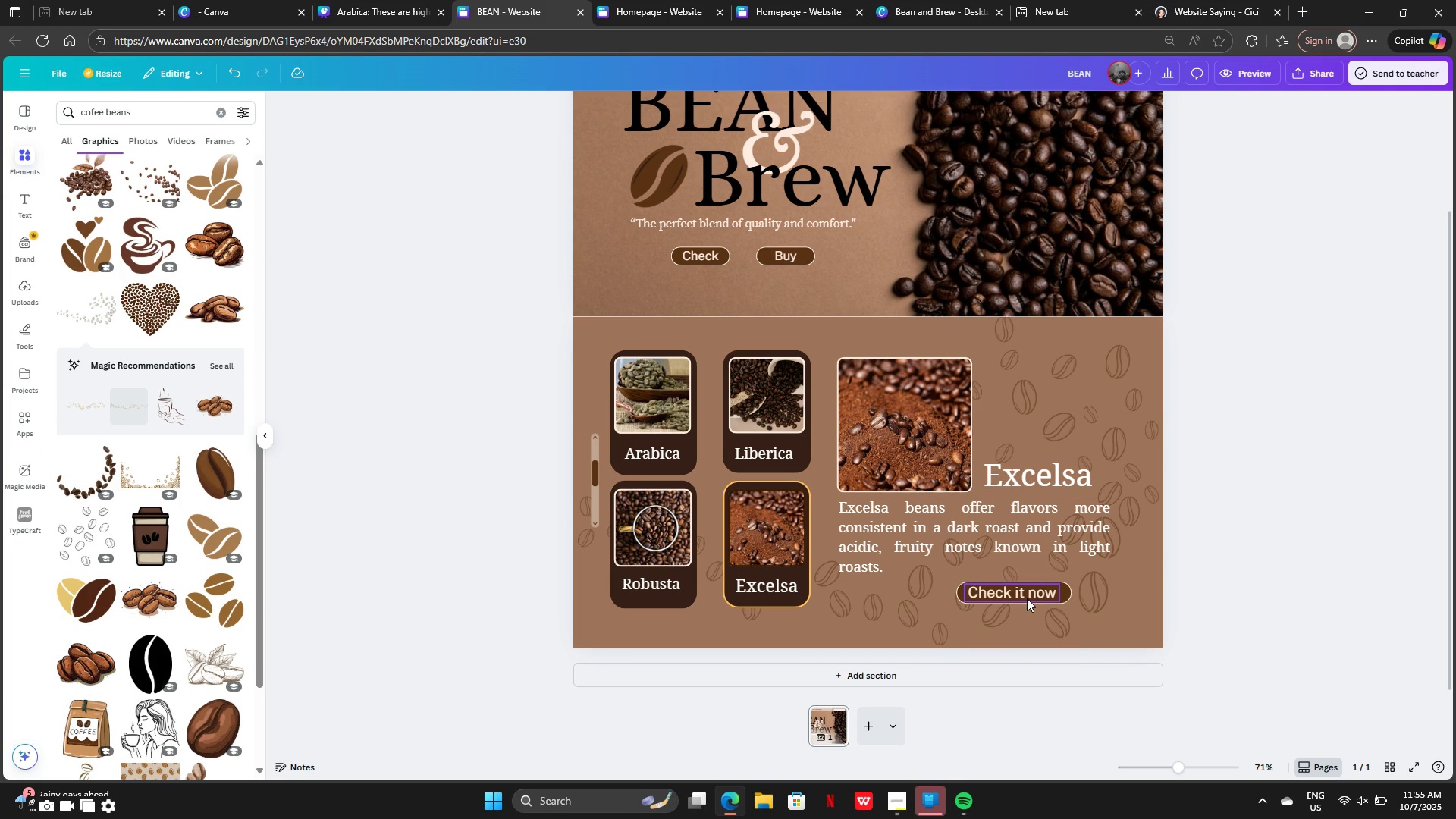 
left_click([1028, 595])
 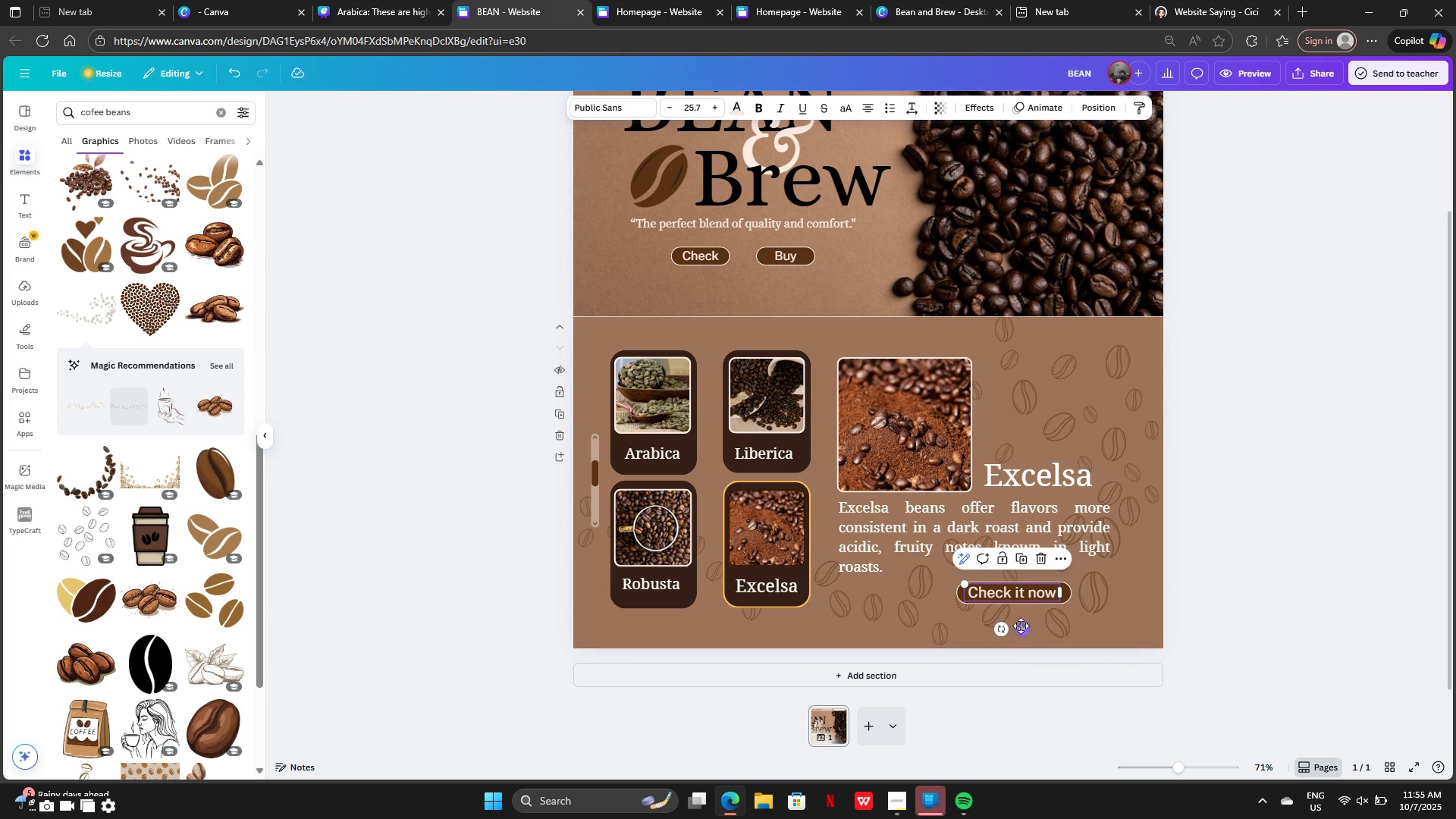 
left_click_drag(start_coordinate=[1018, 629], to_coordinate=[1025, 500])
 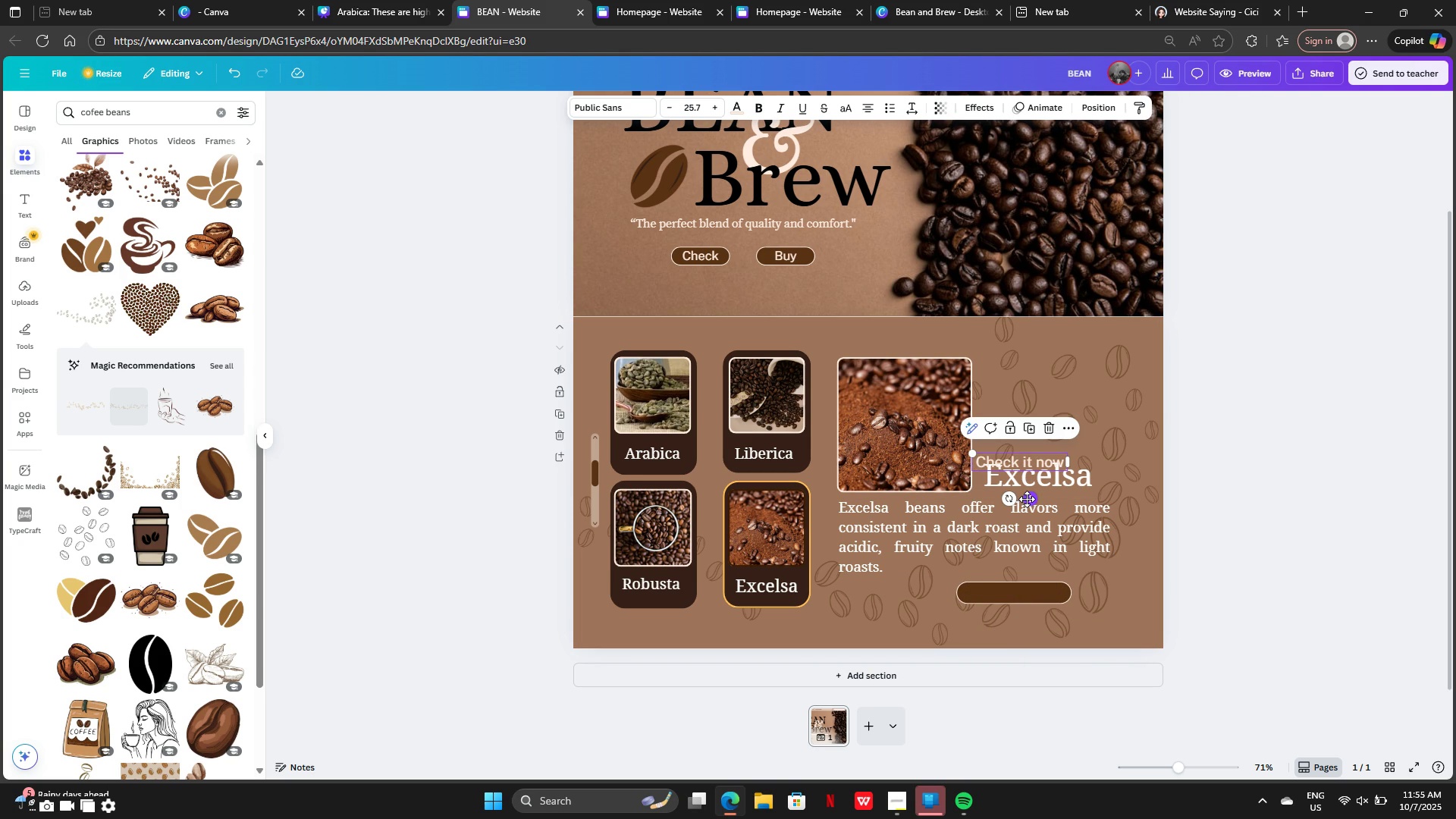 
key(Control+Z)
 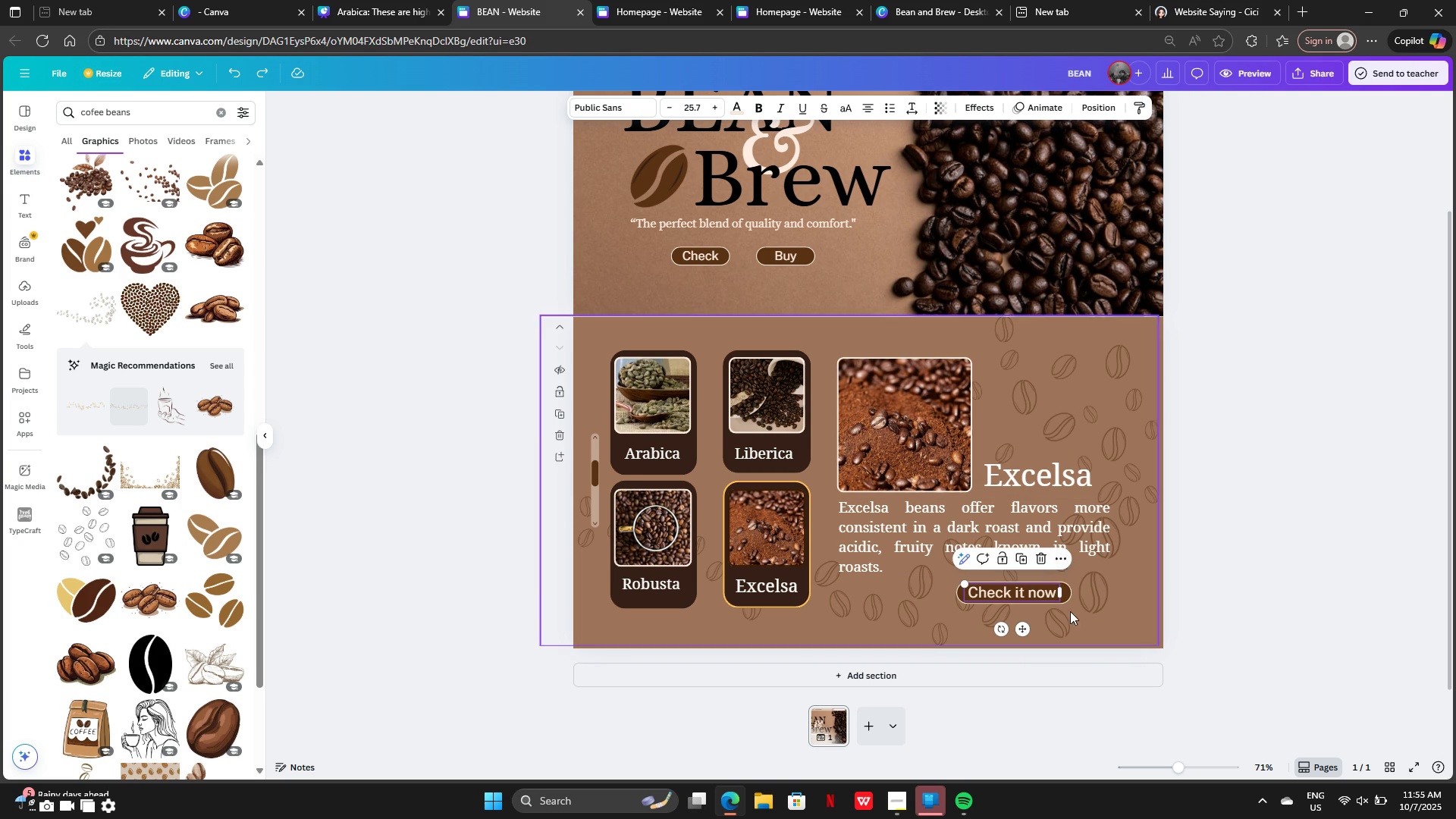 
left_click([1073, 612])
 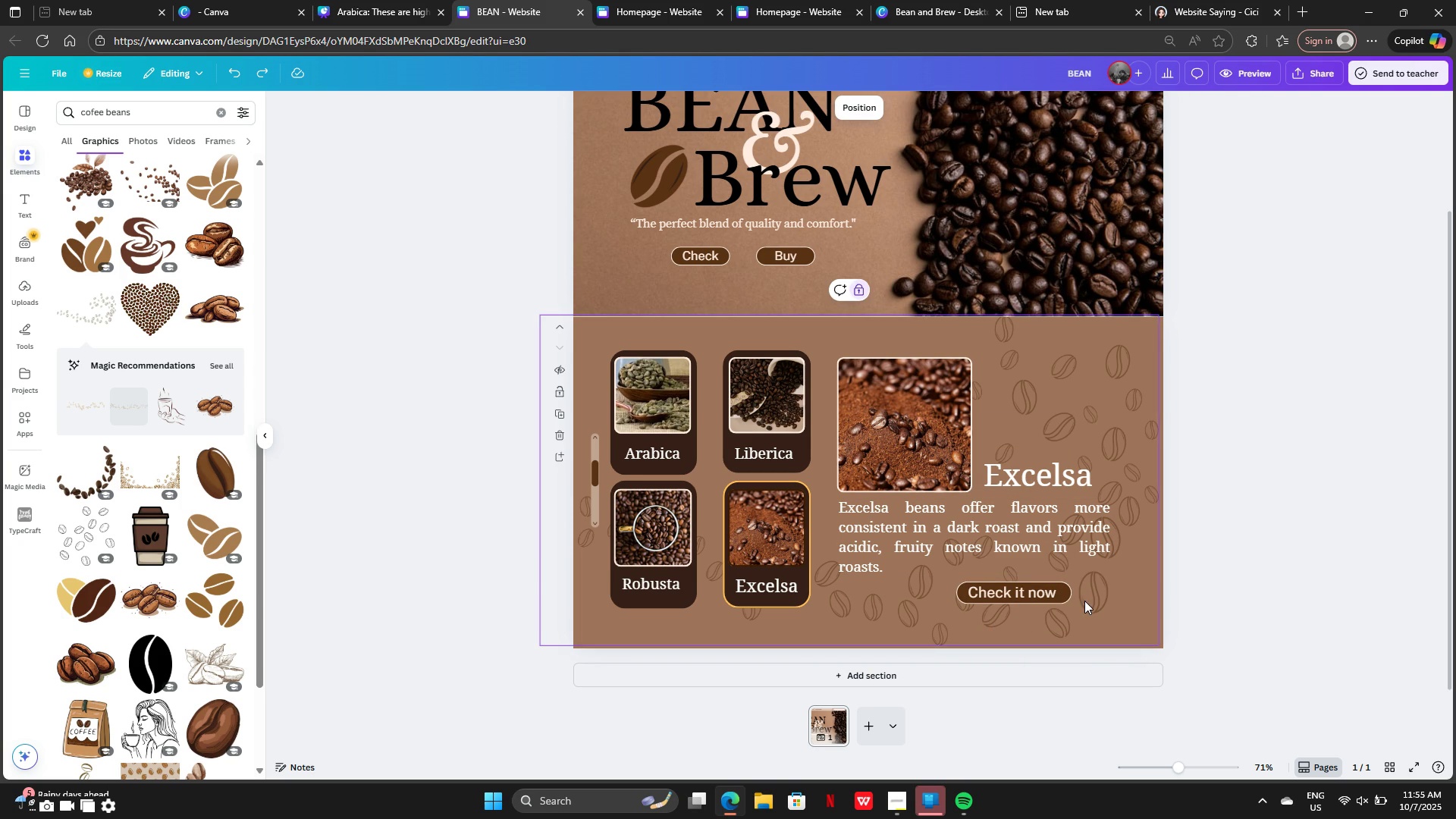 
left_click_drag(start_coordinate=[1085, 601], to_coordinate=[1040, 589])
 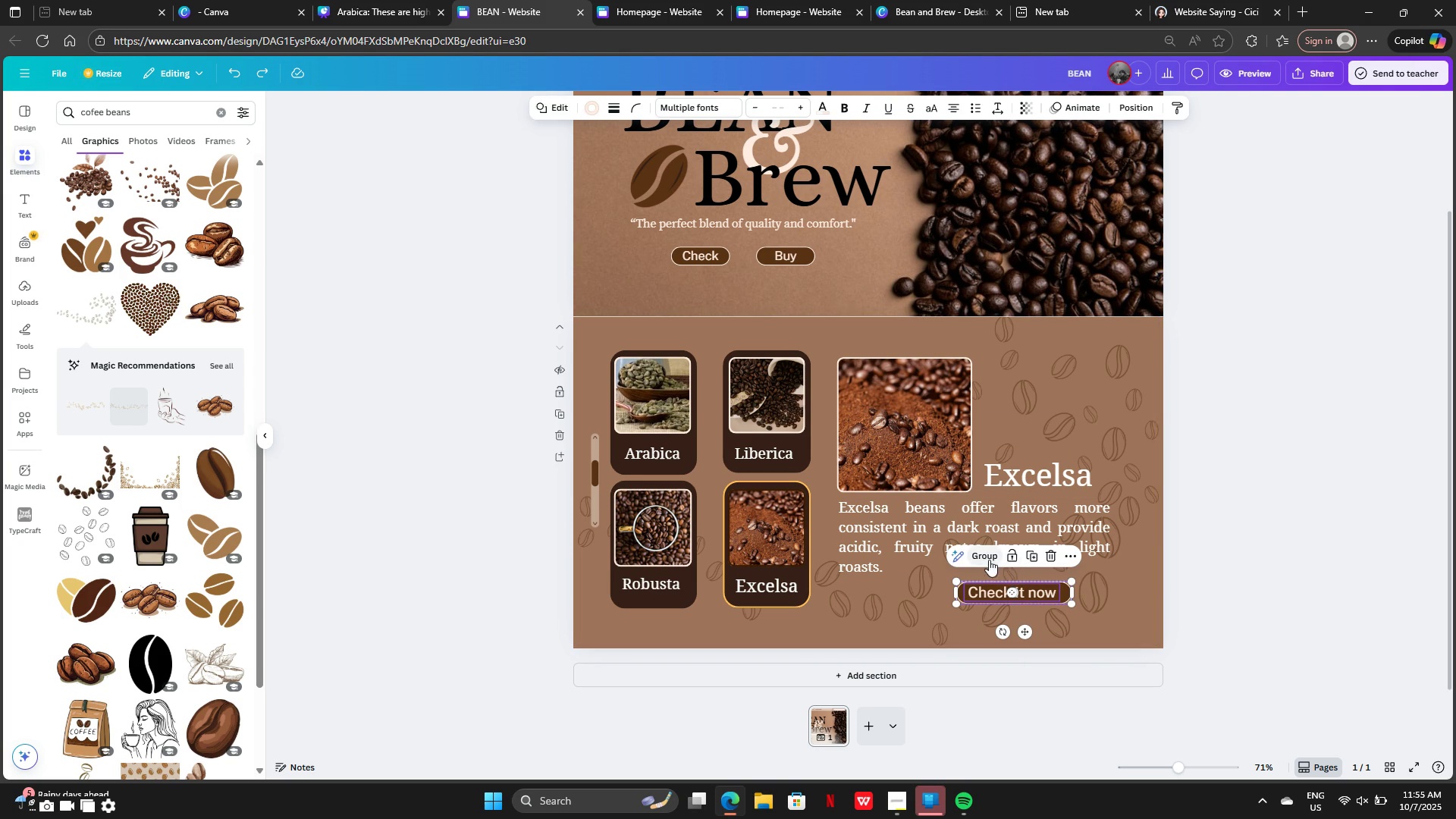 
left_click([989, 560])
 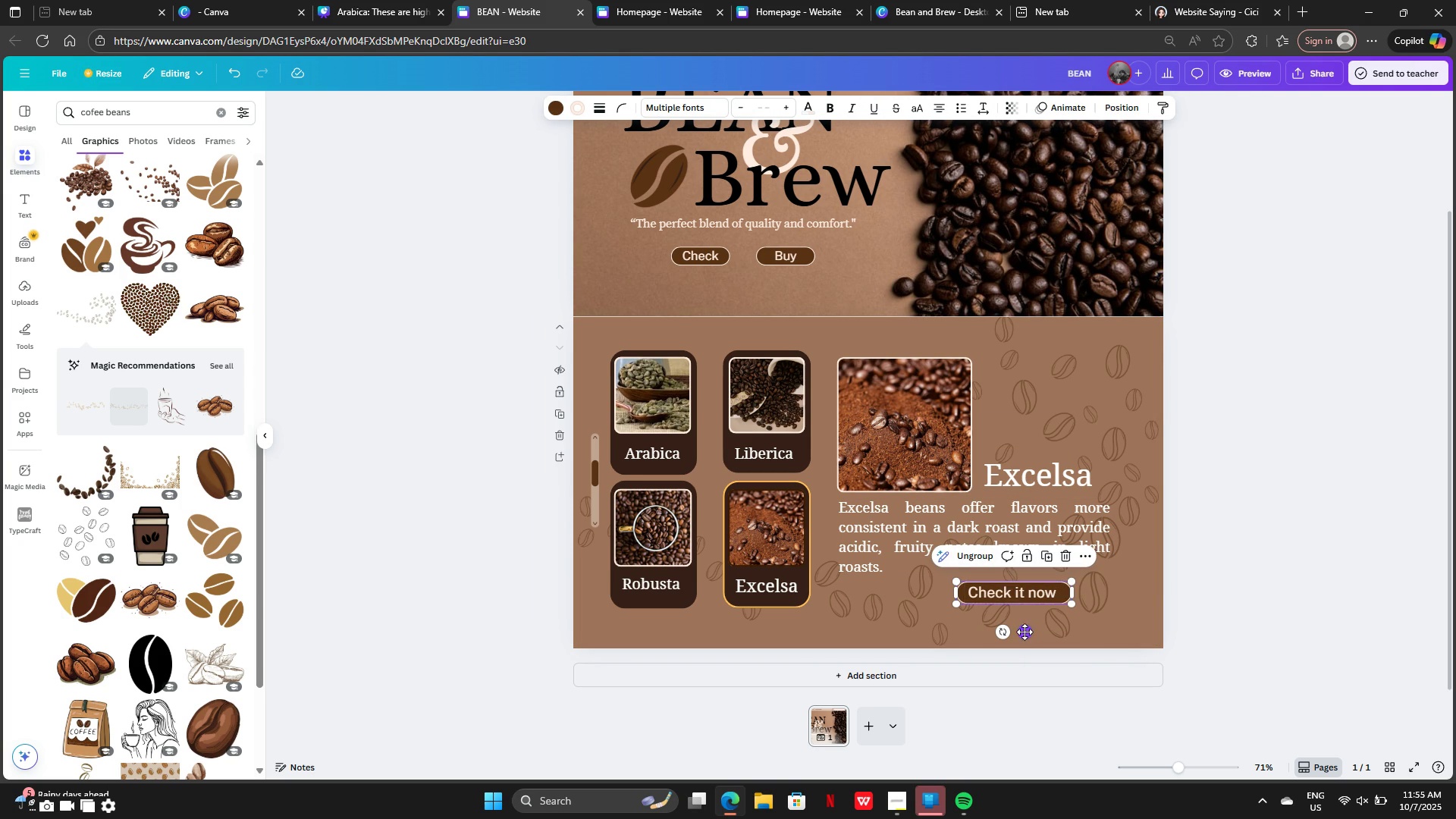 
left_click_drag(start_coordinate=[1025, 632], to_coordinate=[1085, 642])
 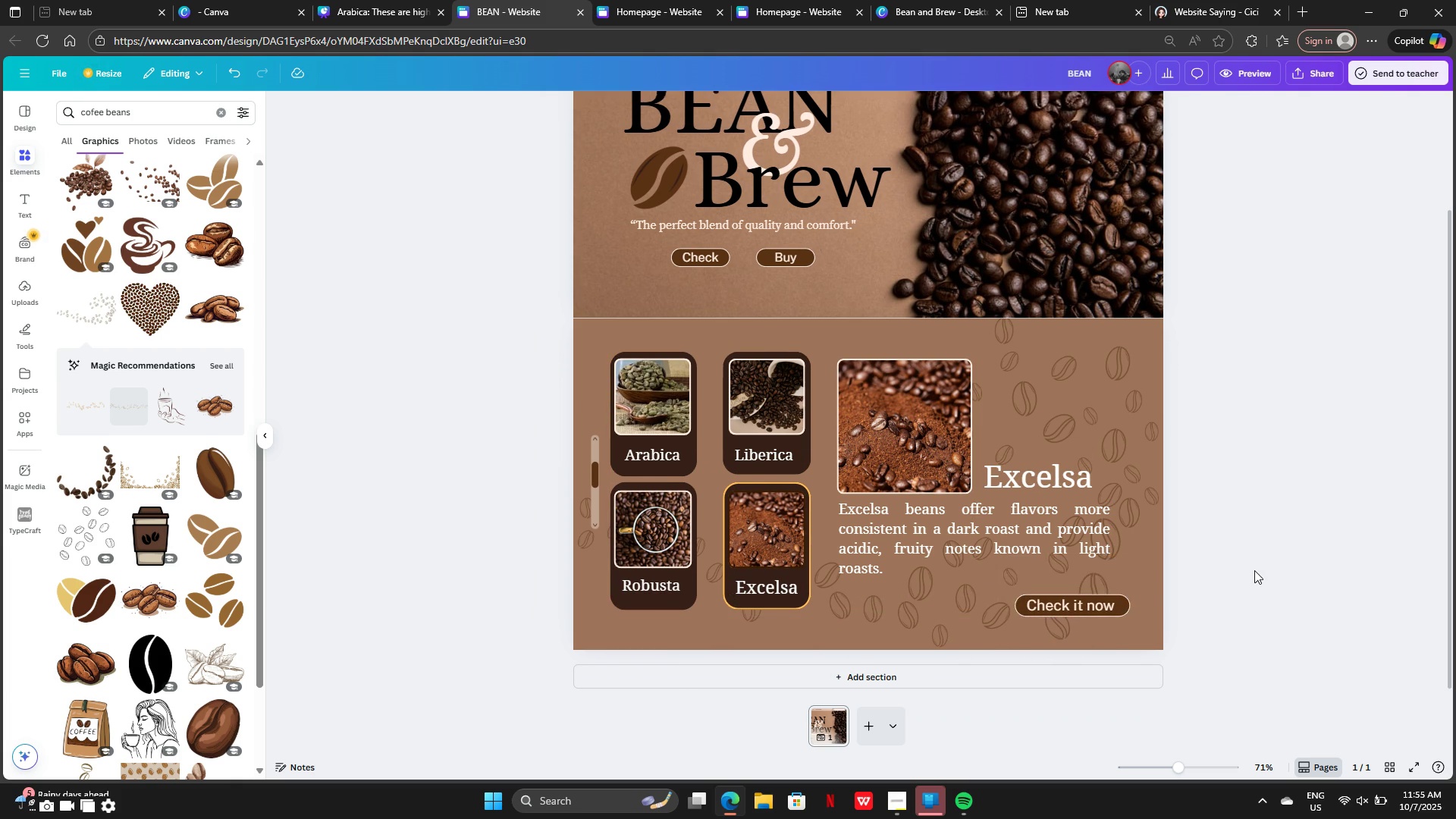 
scroll: coordinate [1286, 529], scroll_direction: up, amount: 4.0
 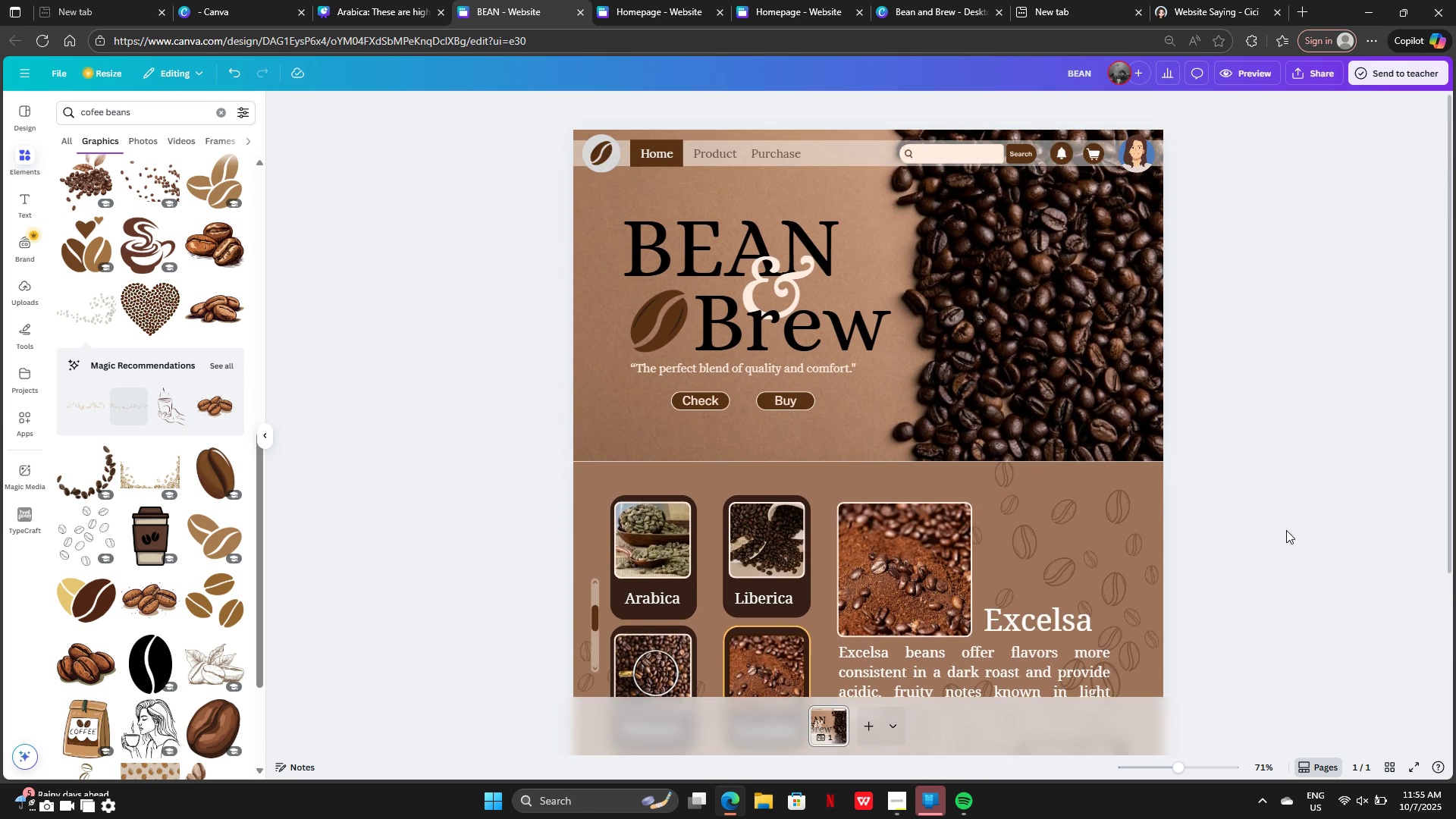 
scroll: coordinate [1286, 530], scroll_direction: down, amount: 4.0
 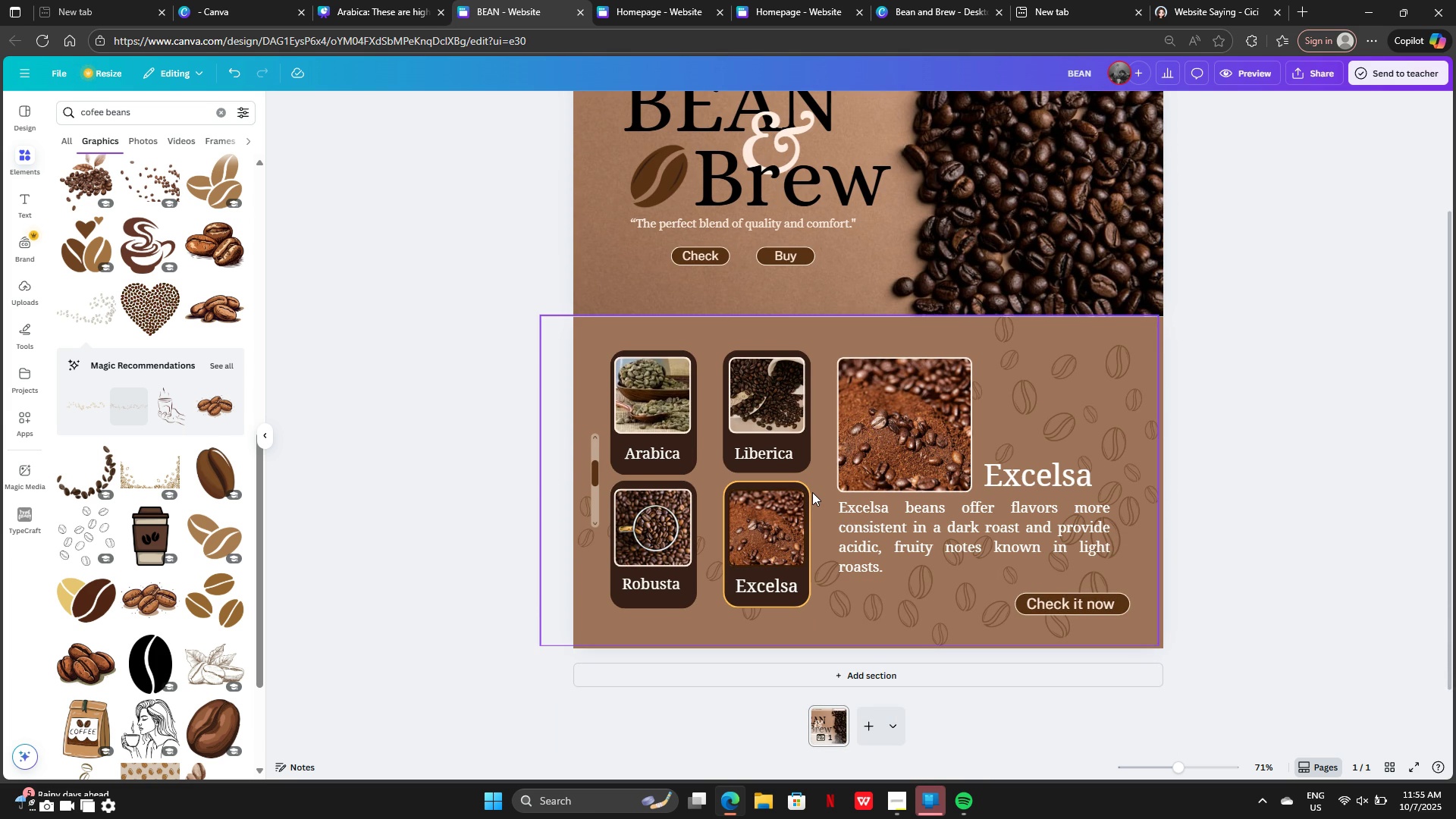 
wait(5.11)
 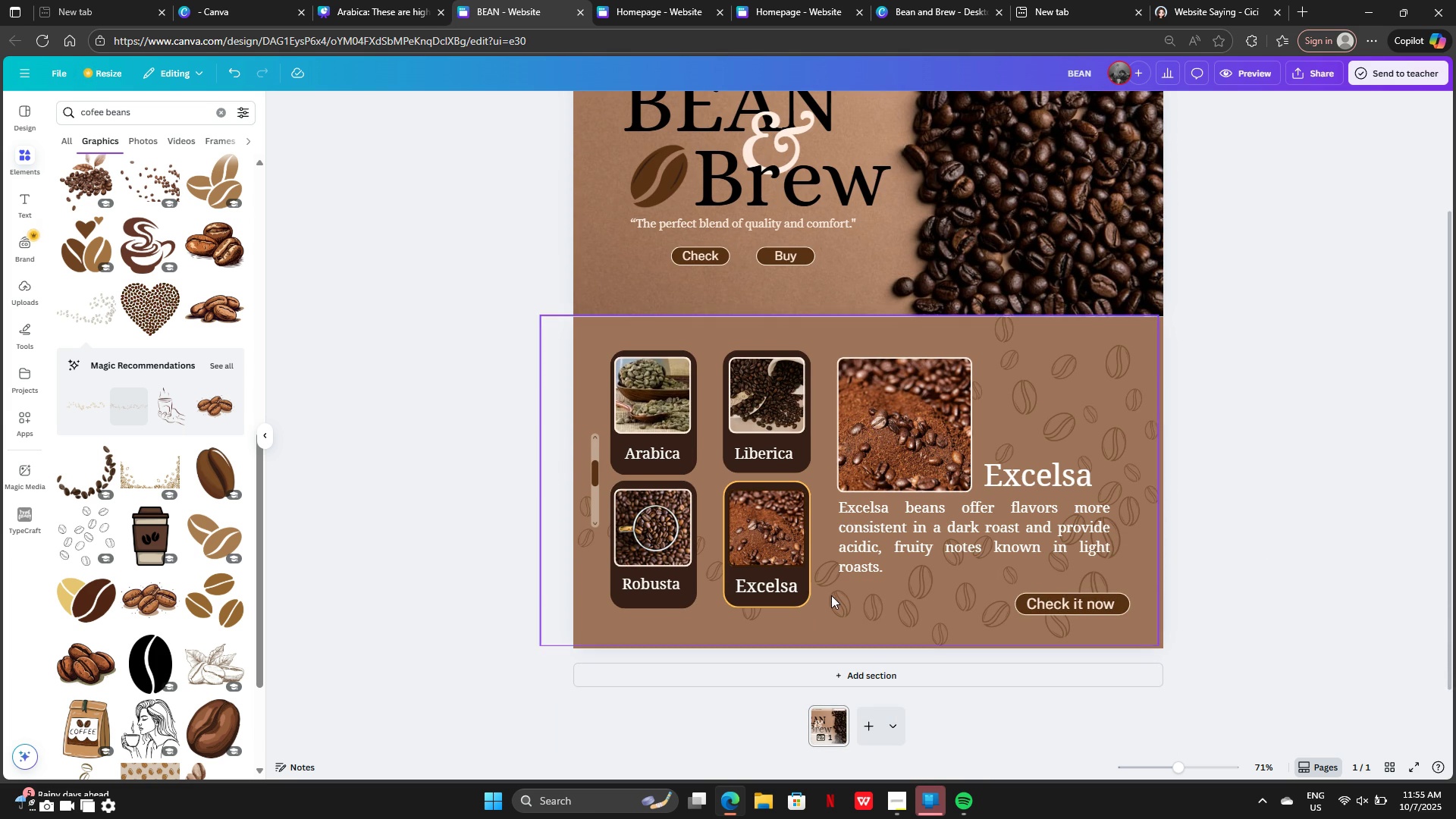 
scroll: coordinate [811, 489], scroll_direction: down, amount: 3.0
 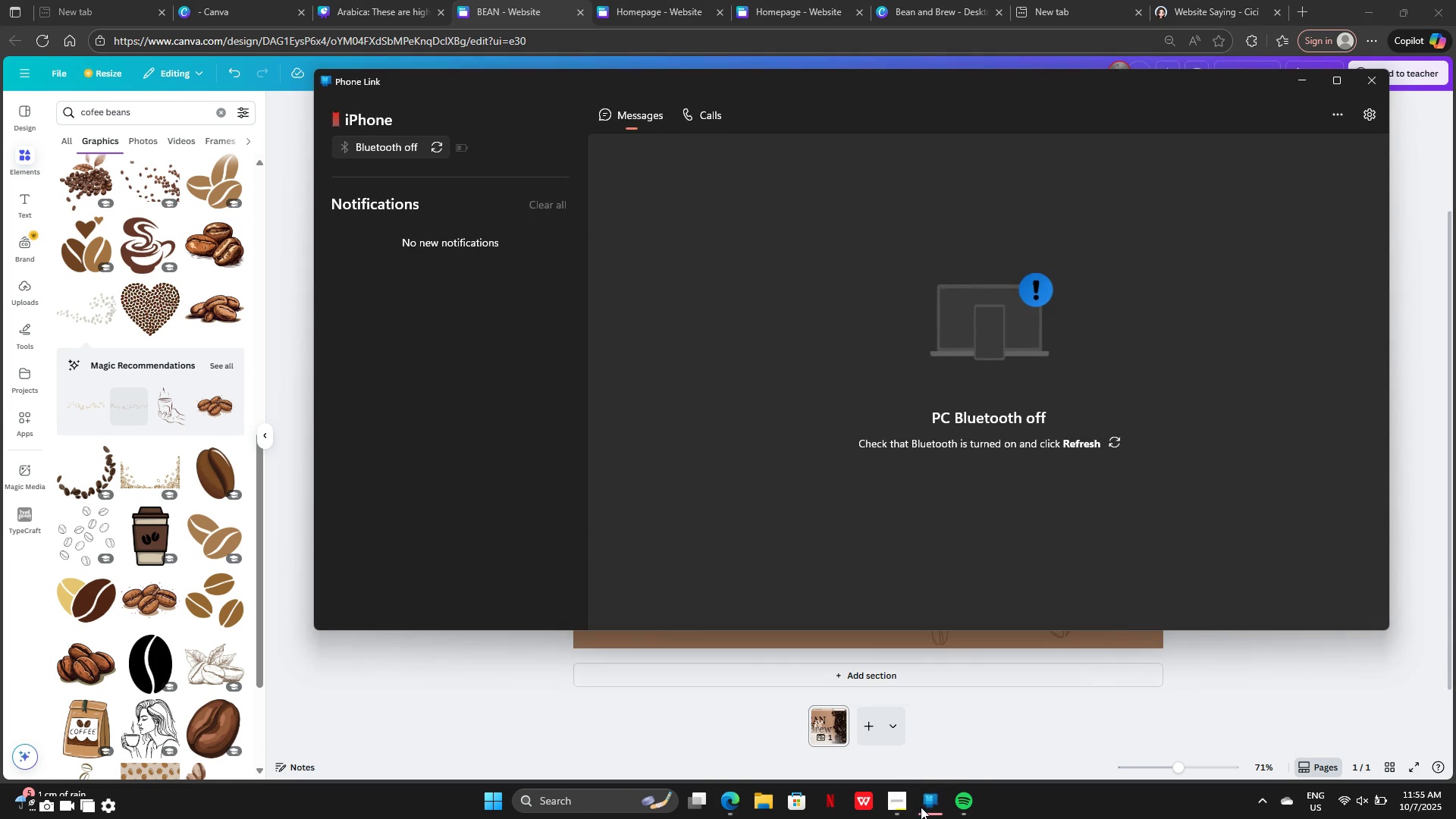 
left_click([905, 809])